 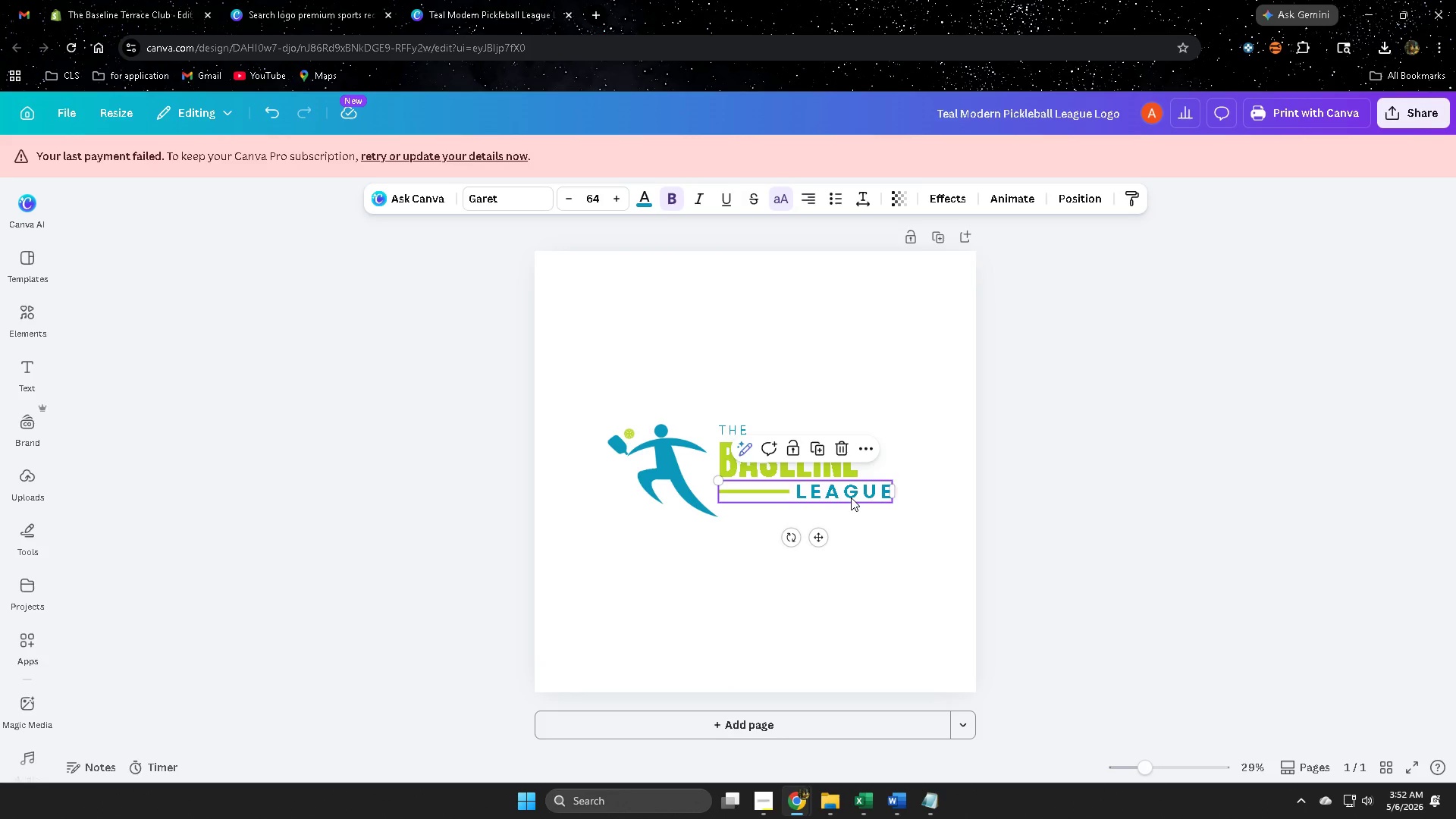 
key(Control+V)
 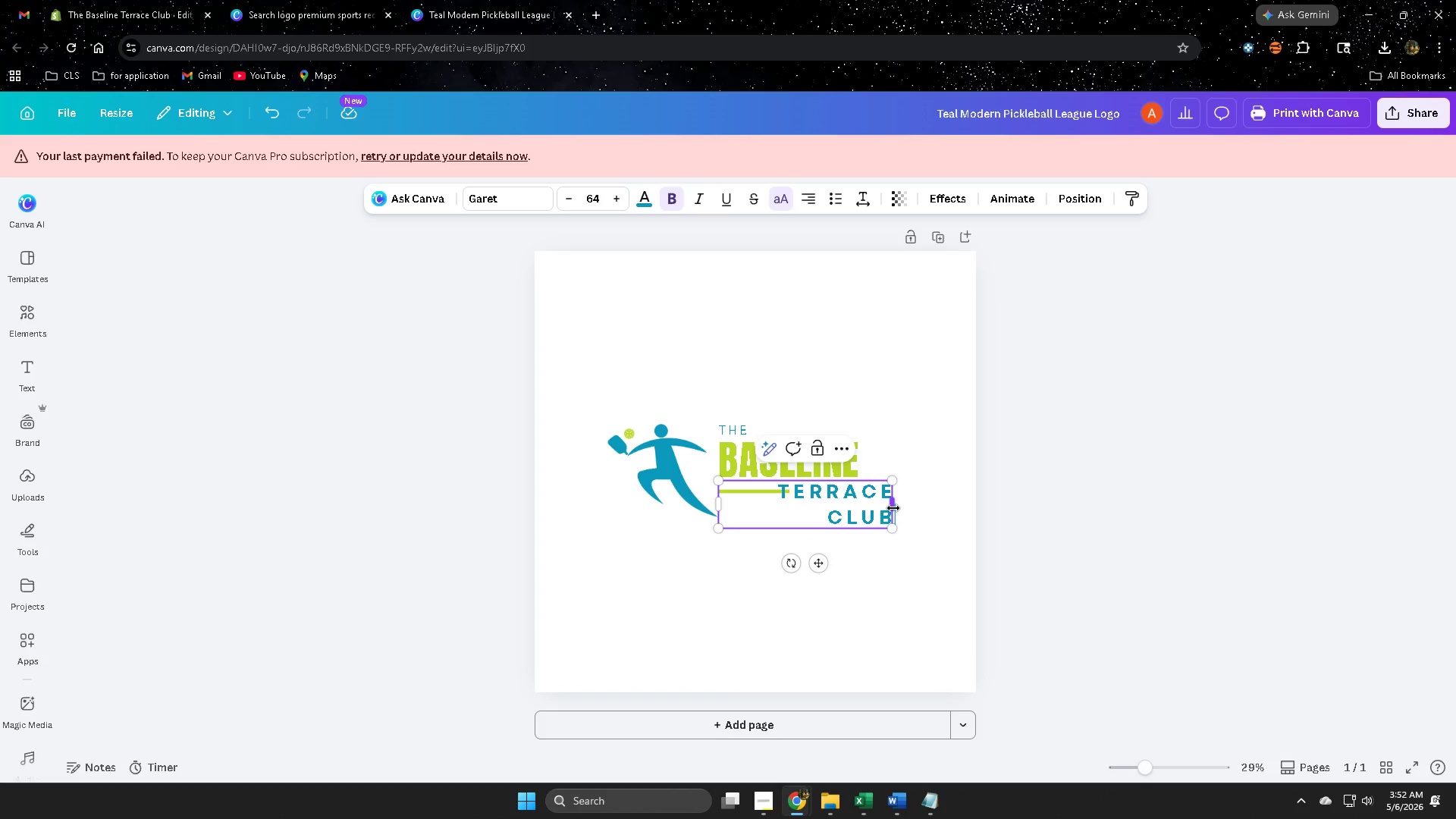 
left_click_drag(start_coordinate=[893, 508], to_coordinate=[874, 507])
 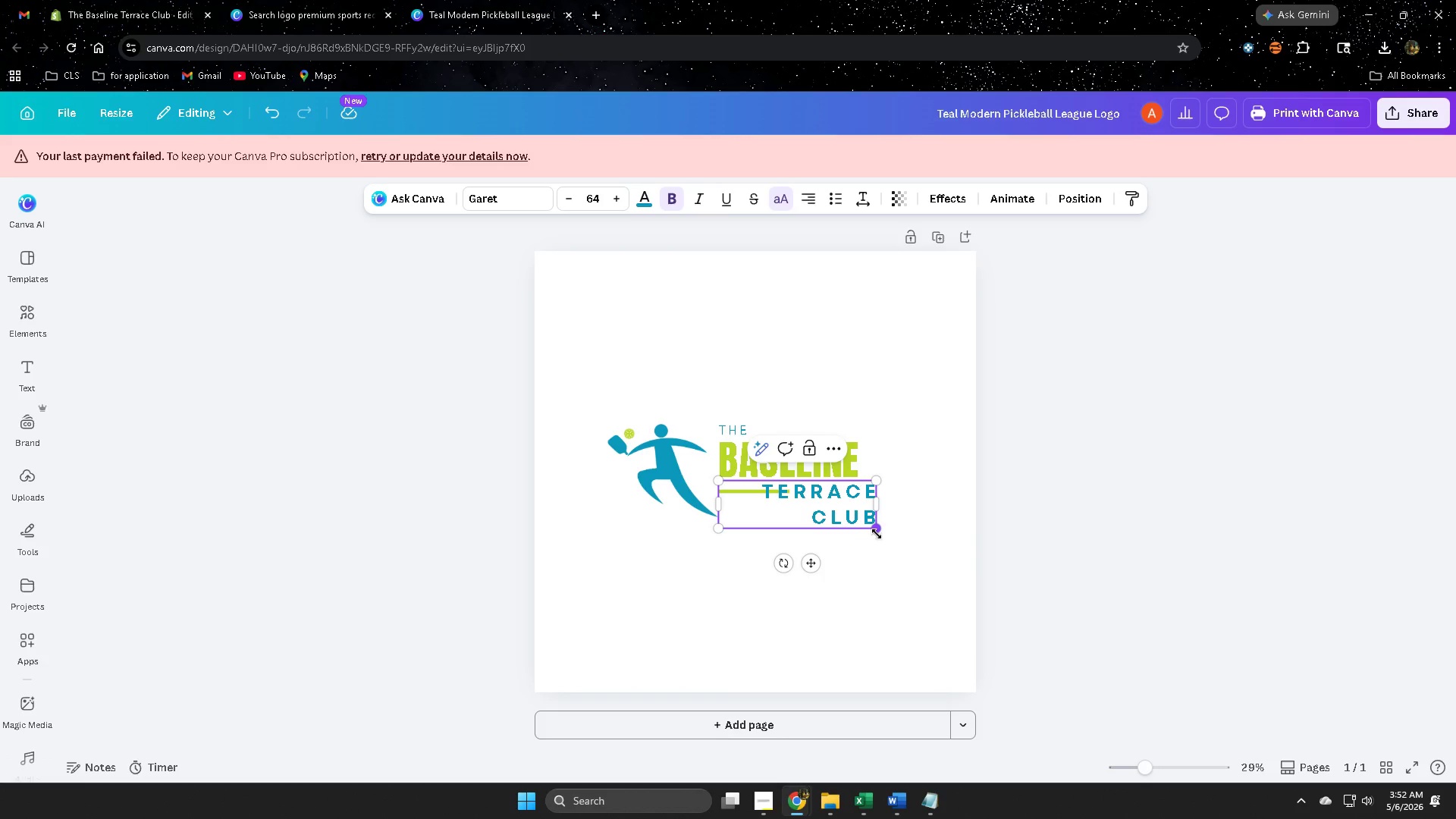 
left_click_drag(start_coordinate=[877, 534], to_coordinate=[844, 497])
 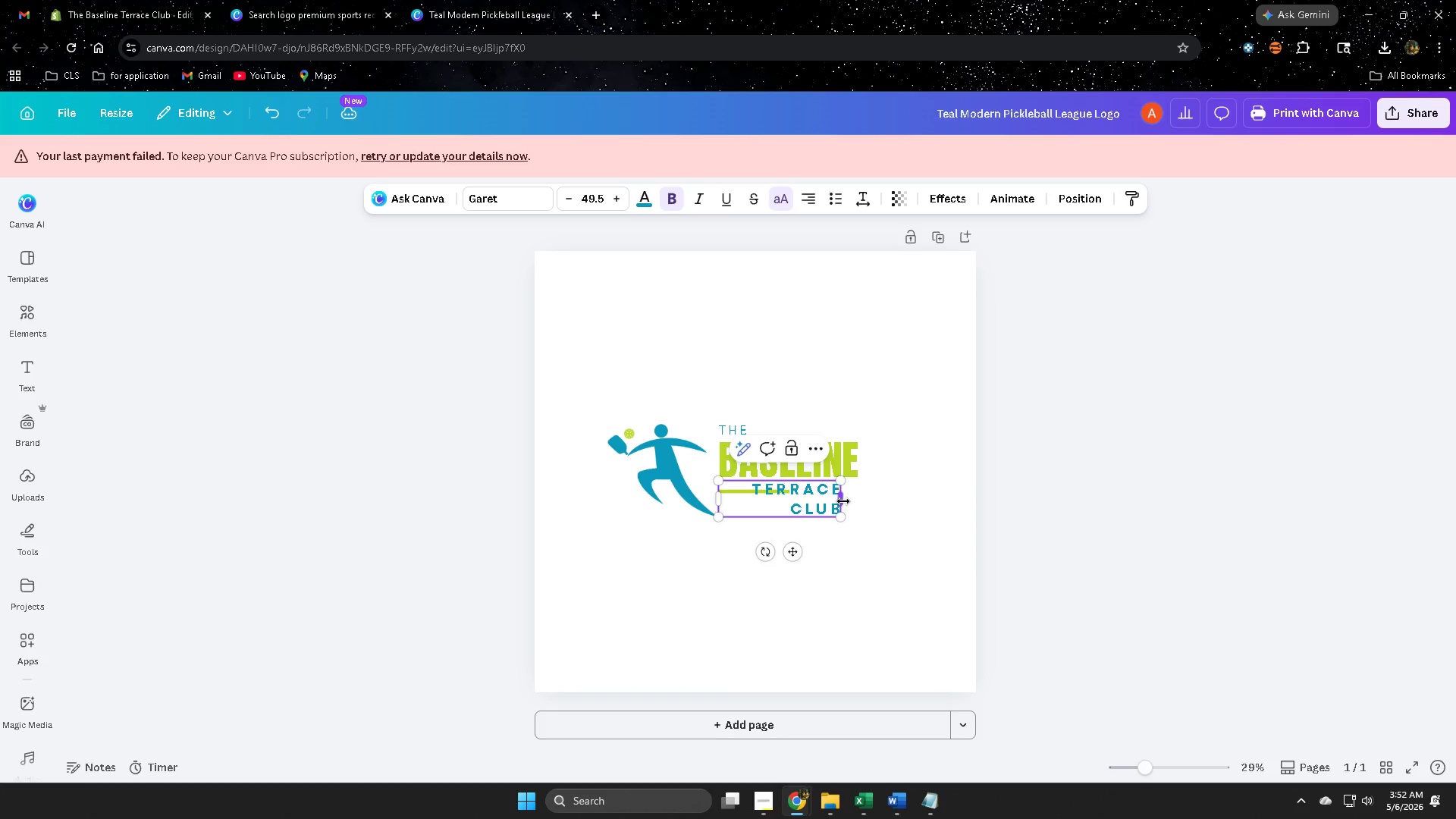 
left_click_drag(start_coordinate=[843, 500], to_coordinate=[874, 501])
 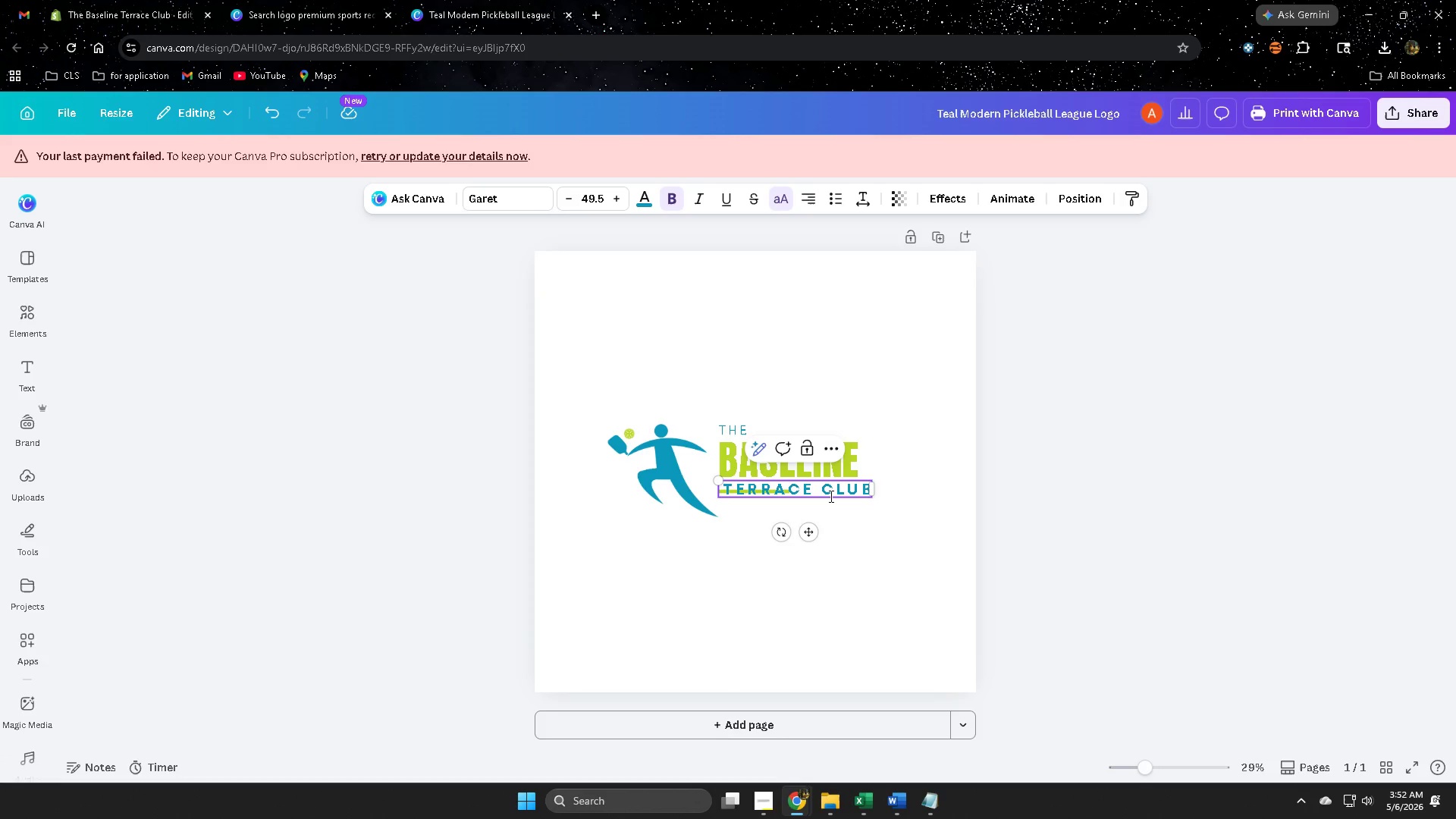 
left_click_drag(start_coordinate=[830, 495], to_coordinate=[830, 507])
 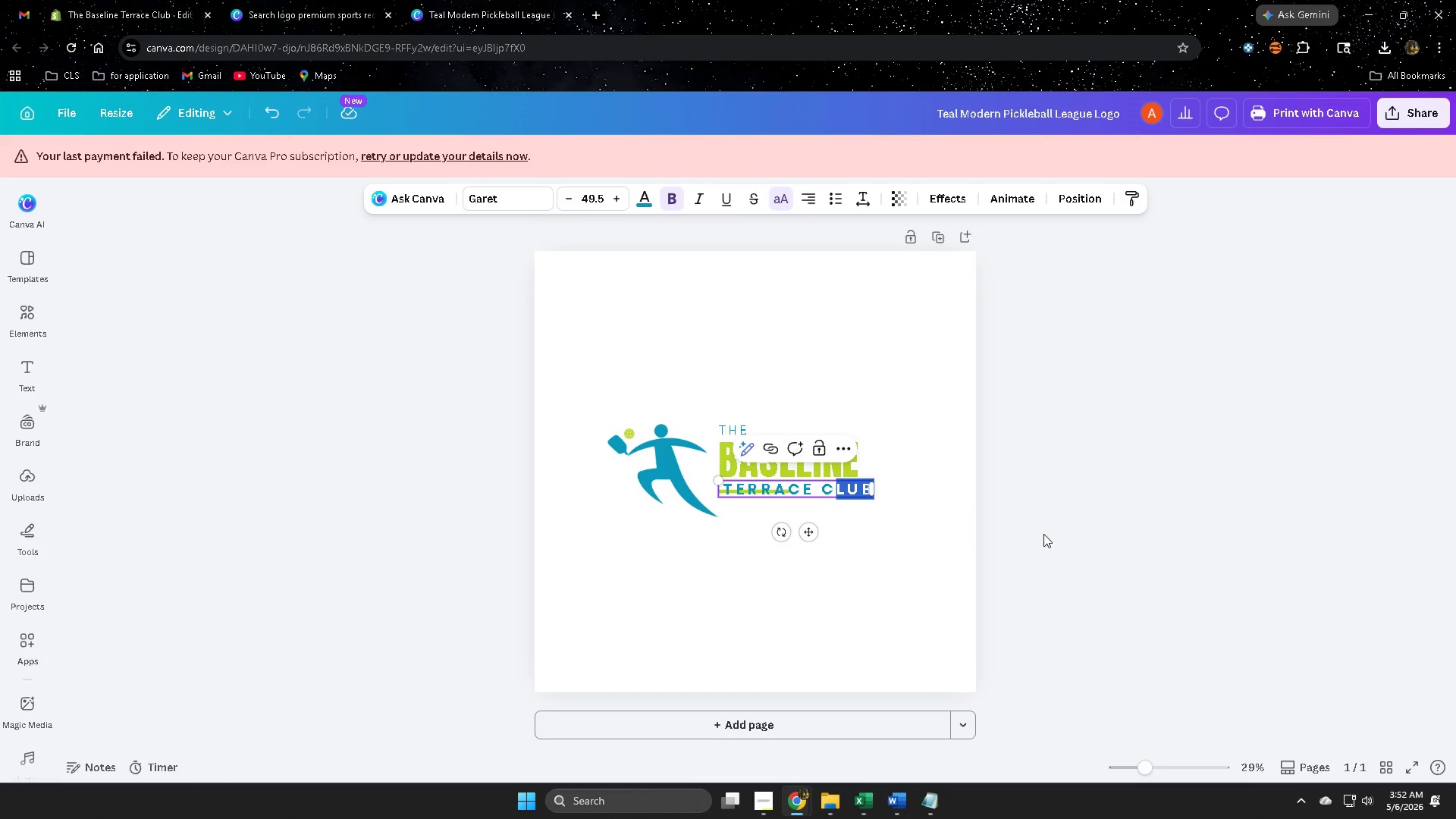 
left_click([1094, 537])
 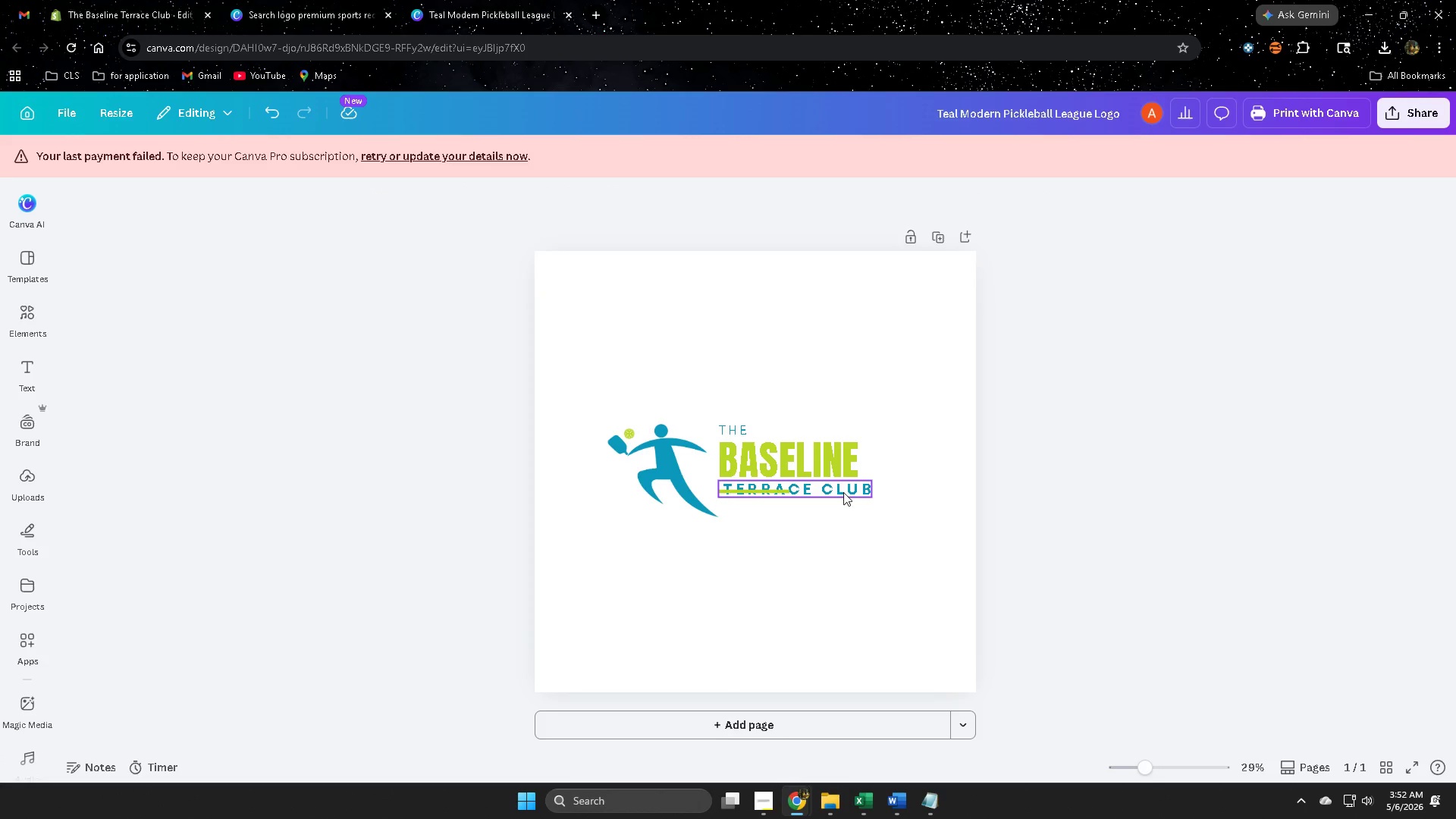 
left_click_drag(start_coordinate=[843, 492], to_coordinate=[844, 524])
 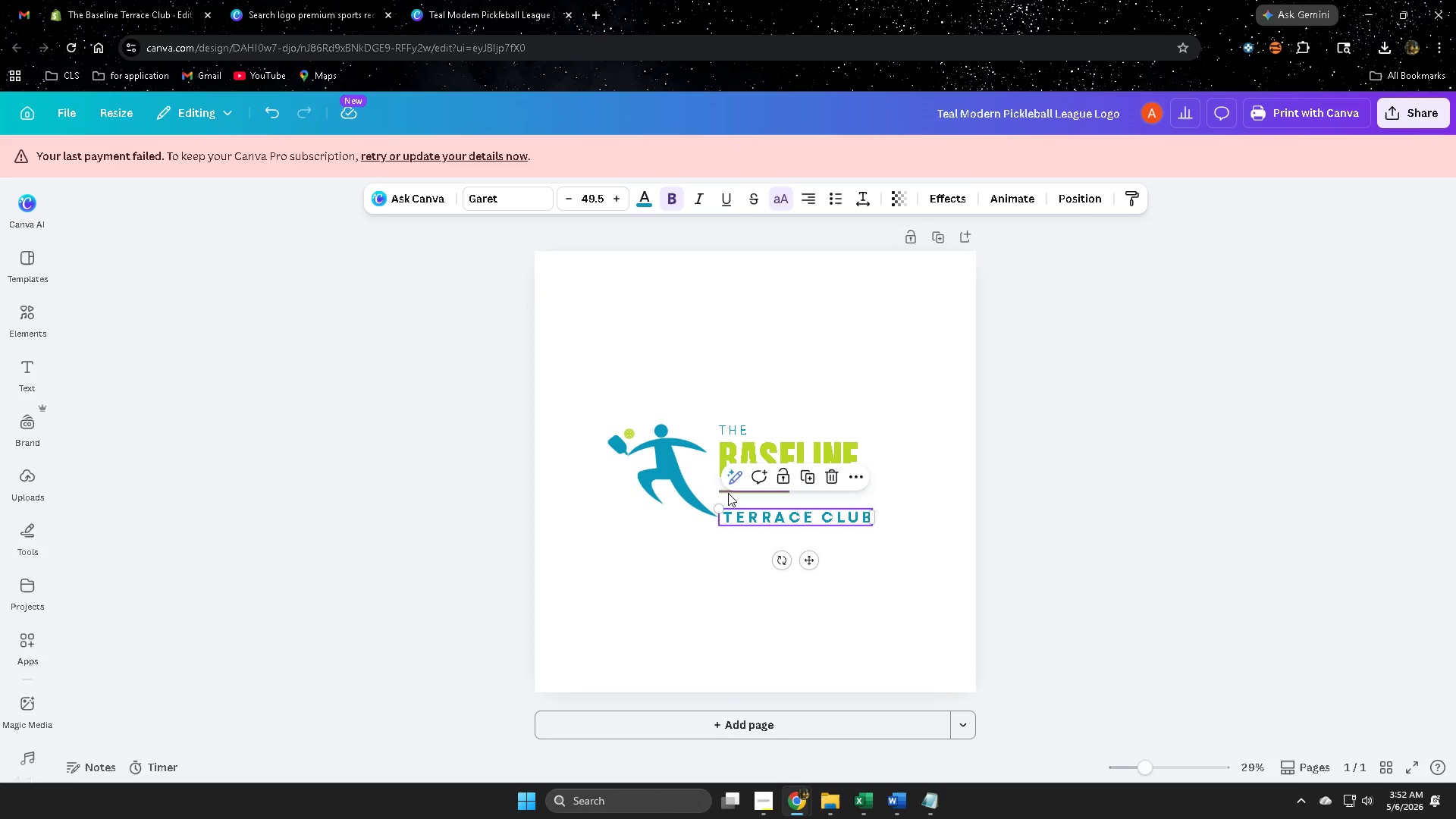 
left_click([728, 491])
 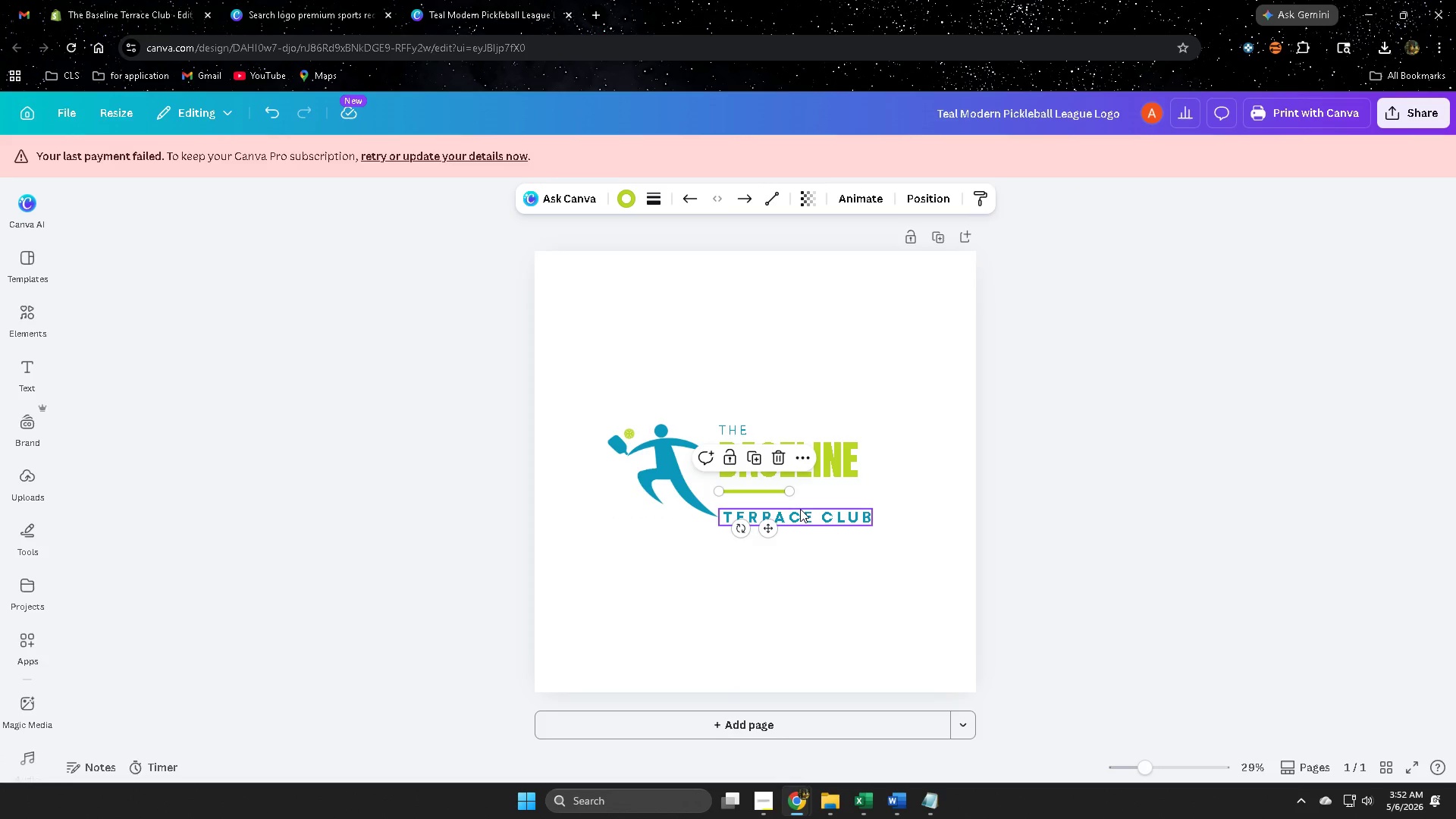 
key(Delete)
 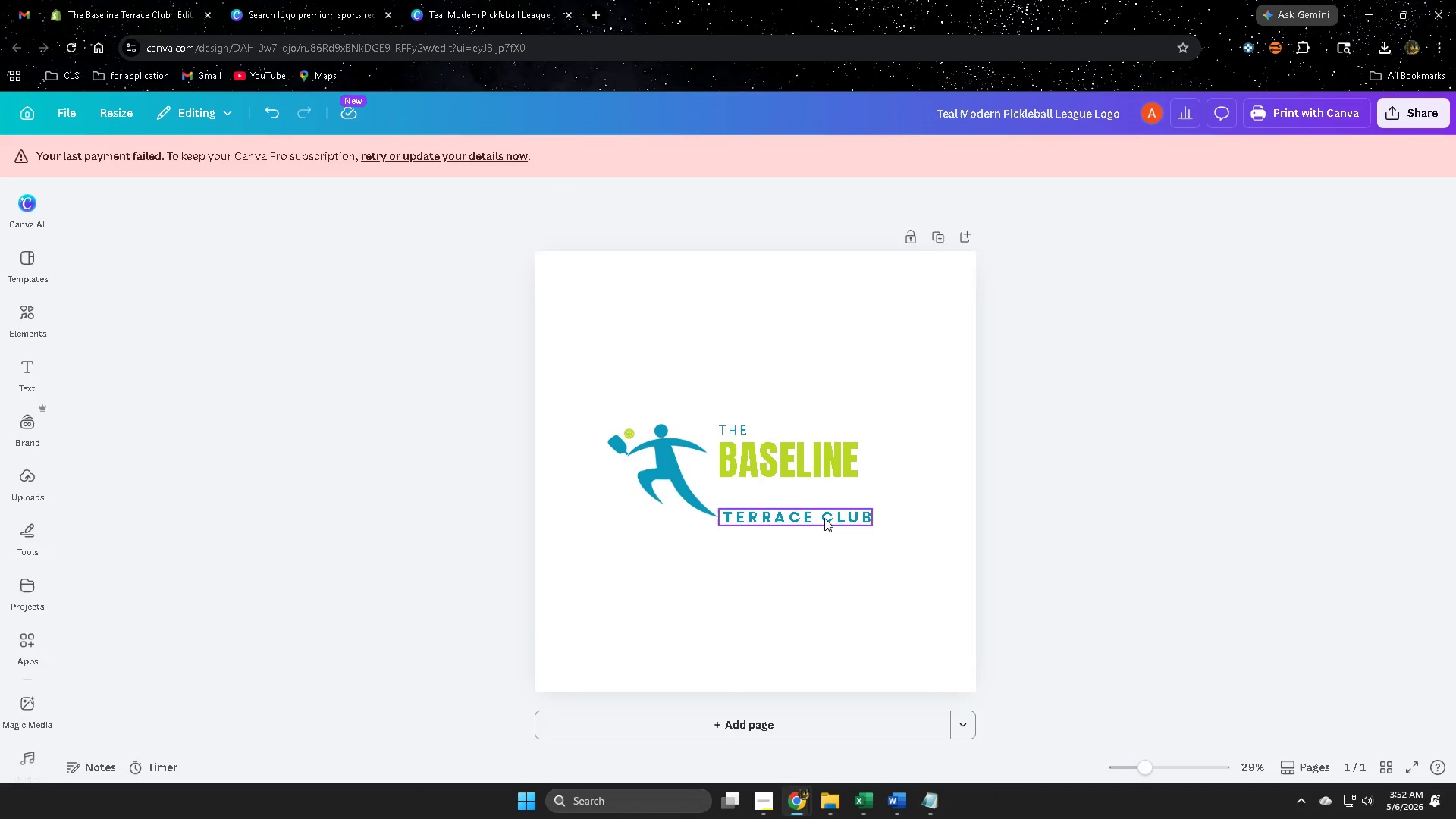 
left_click([1181, 529])
 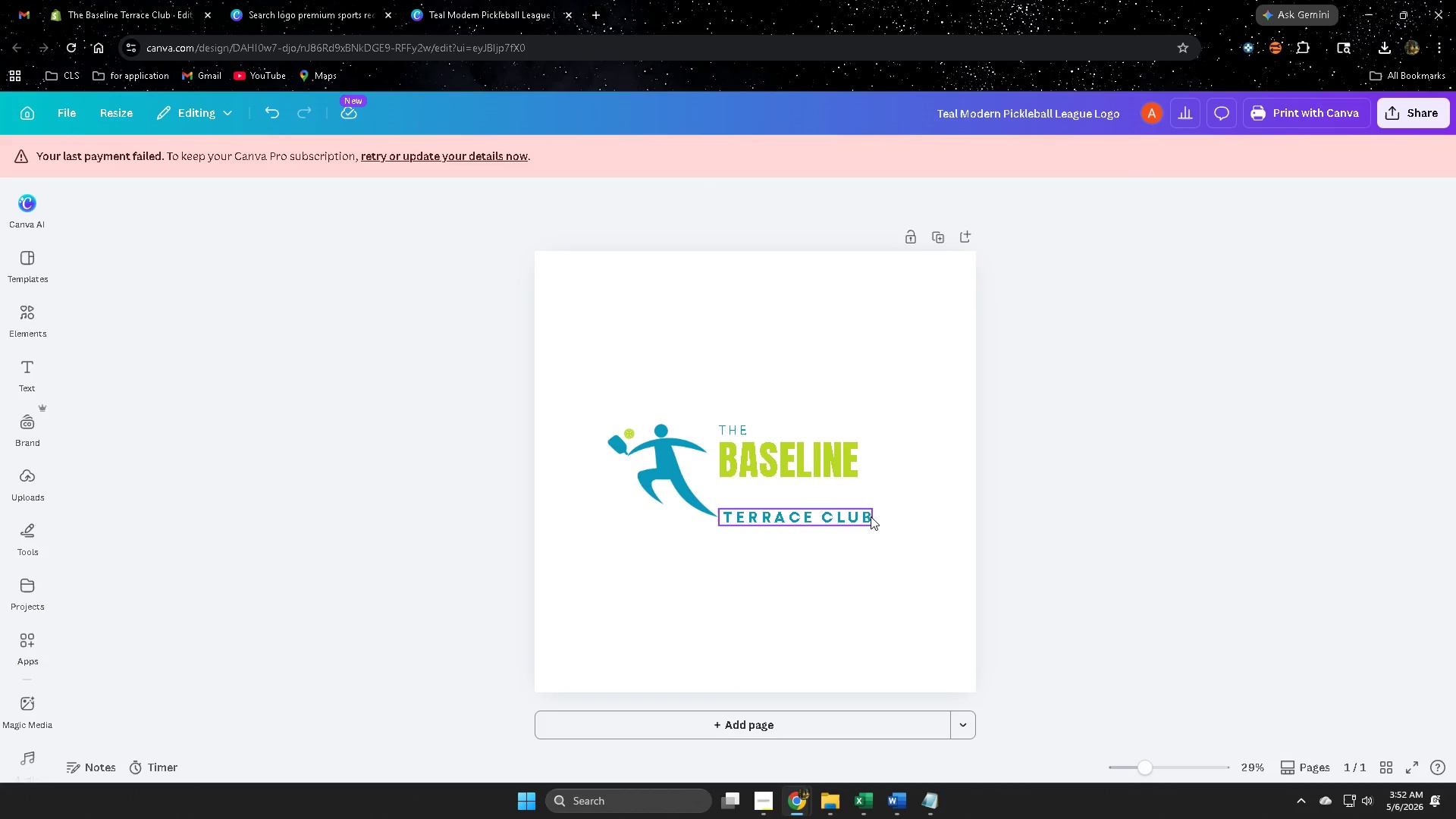 
left_click_drag(start_coordinate=[870, 516], to_coordinate=[871, 490])
 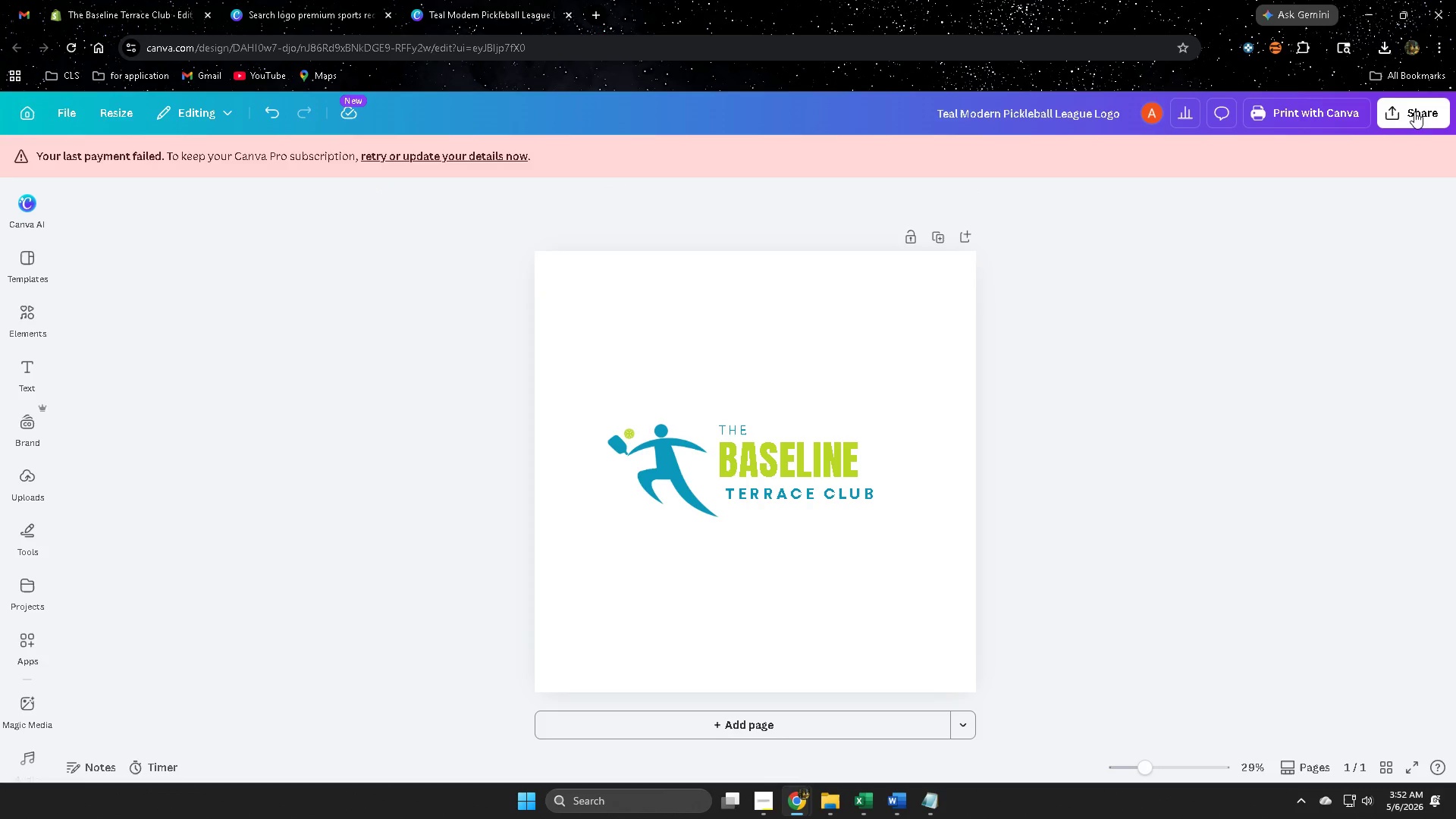 
wait(6.61)
 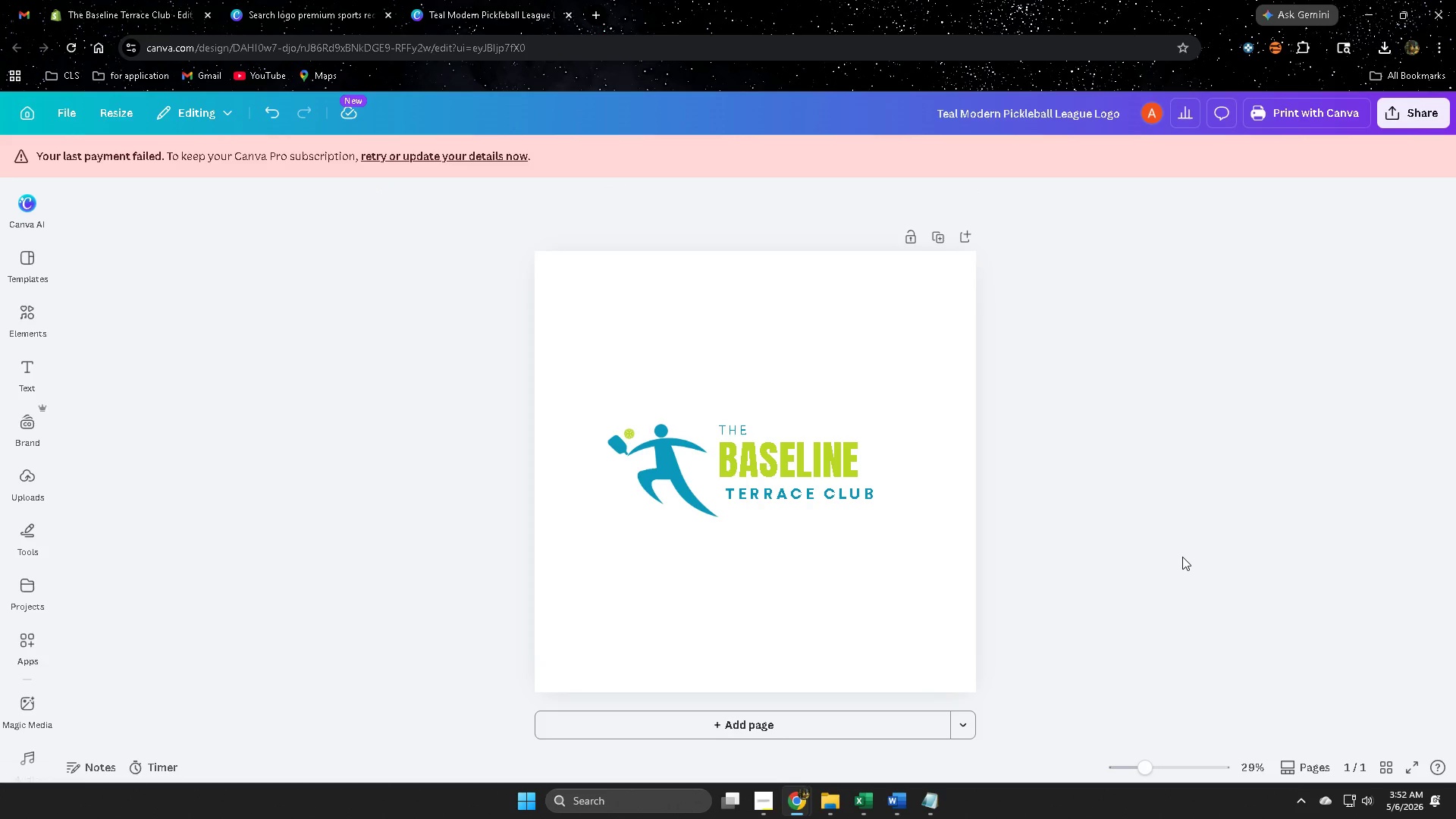 
left_click_drag(start_coordinate=[658, 460], to_coordinate=[668, 453])
 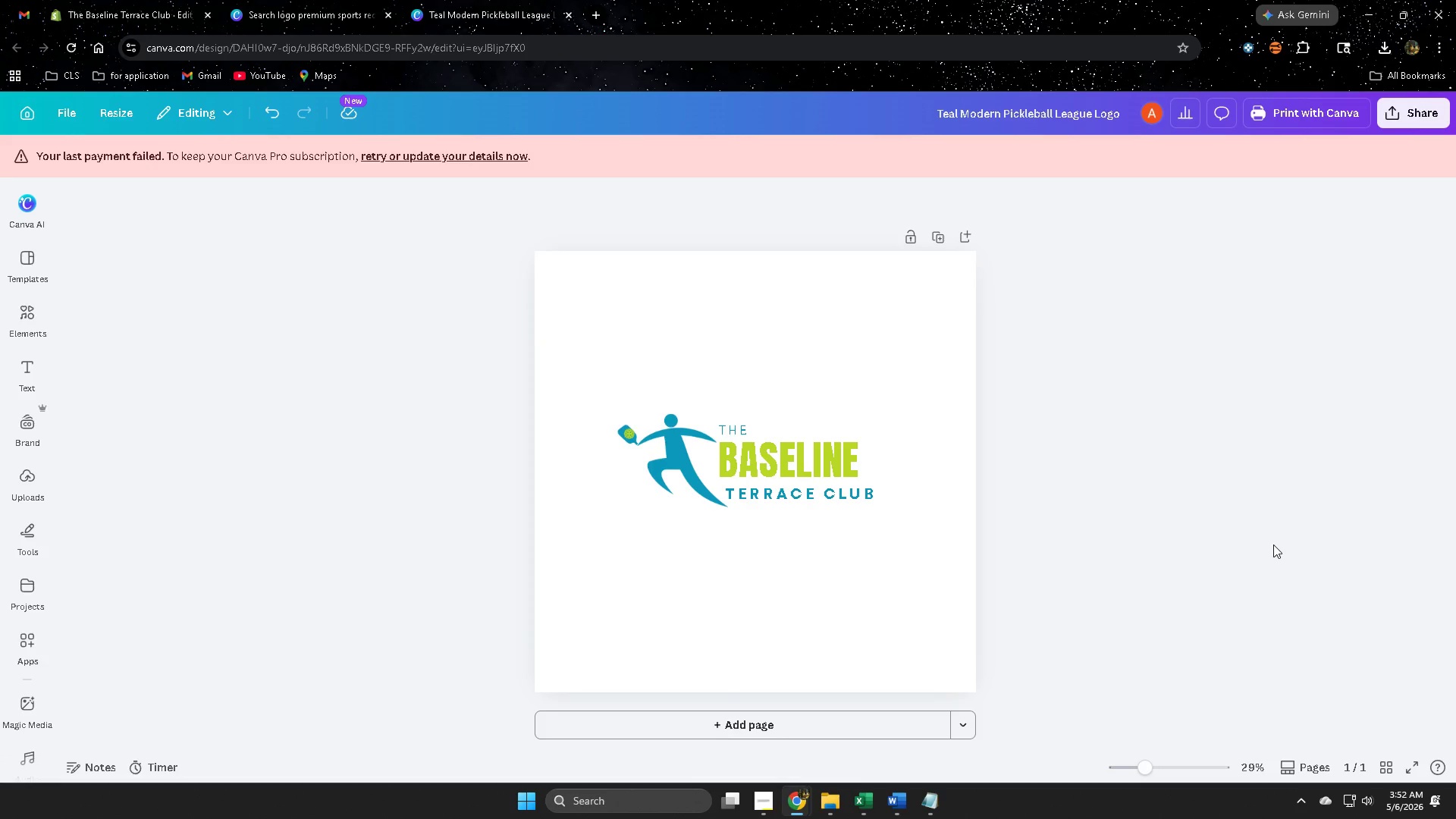 
left_click([1408, 118])
 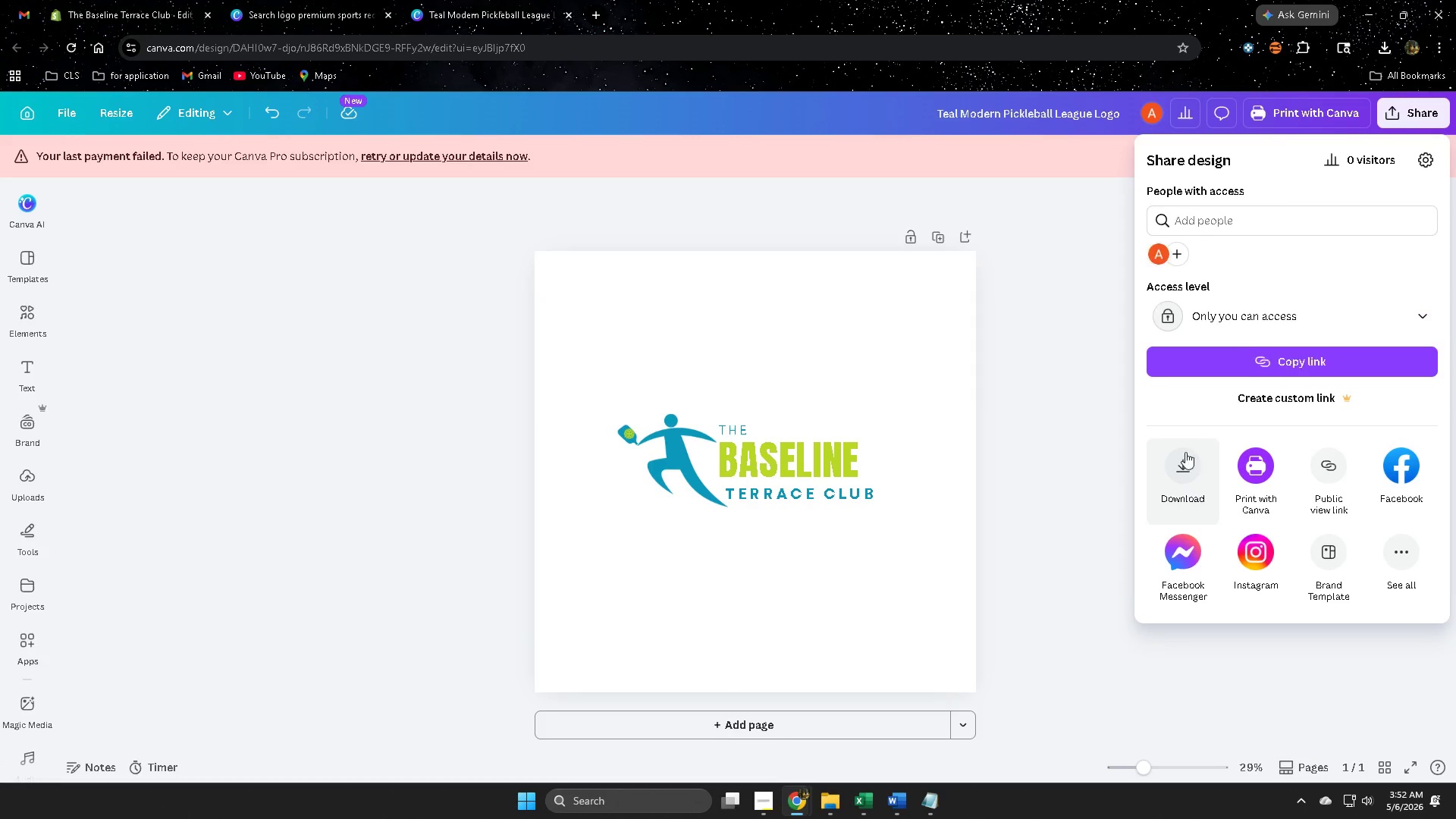 
left_click([1181, 466])
 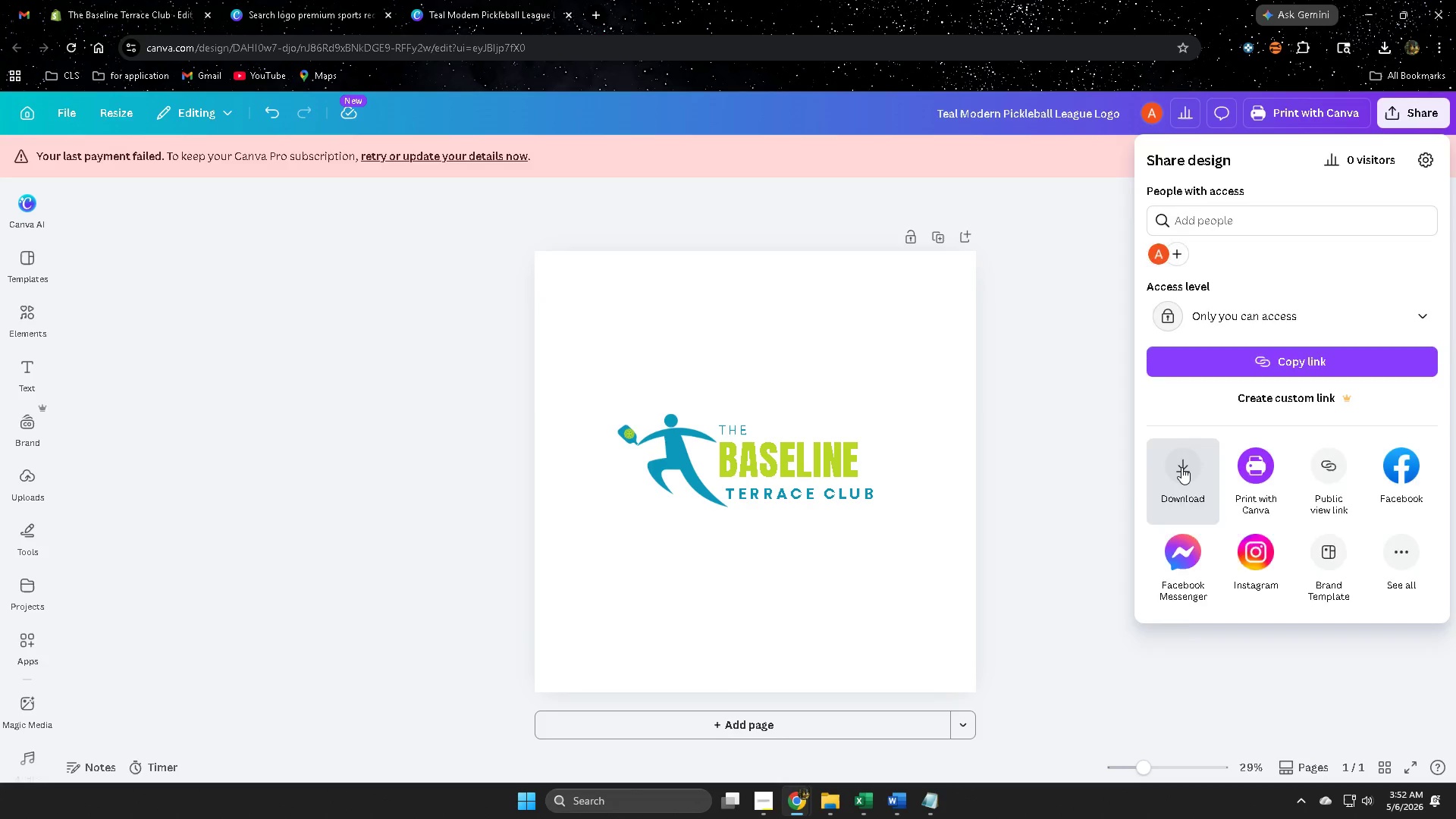 
mouse_move([1197, 460])
 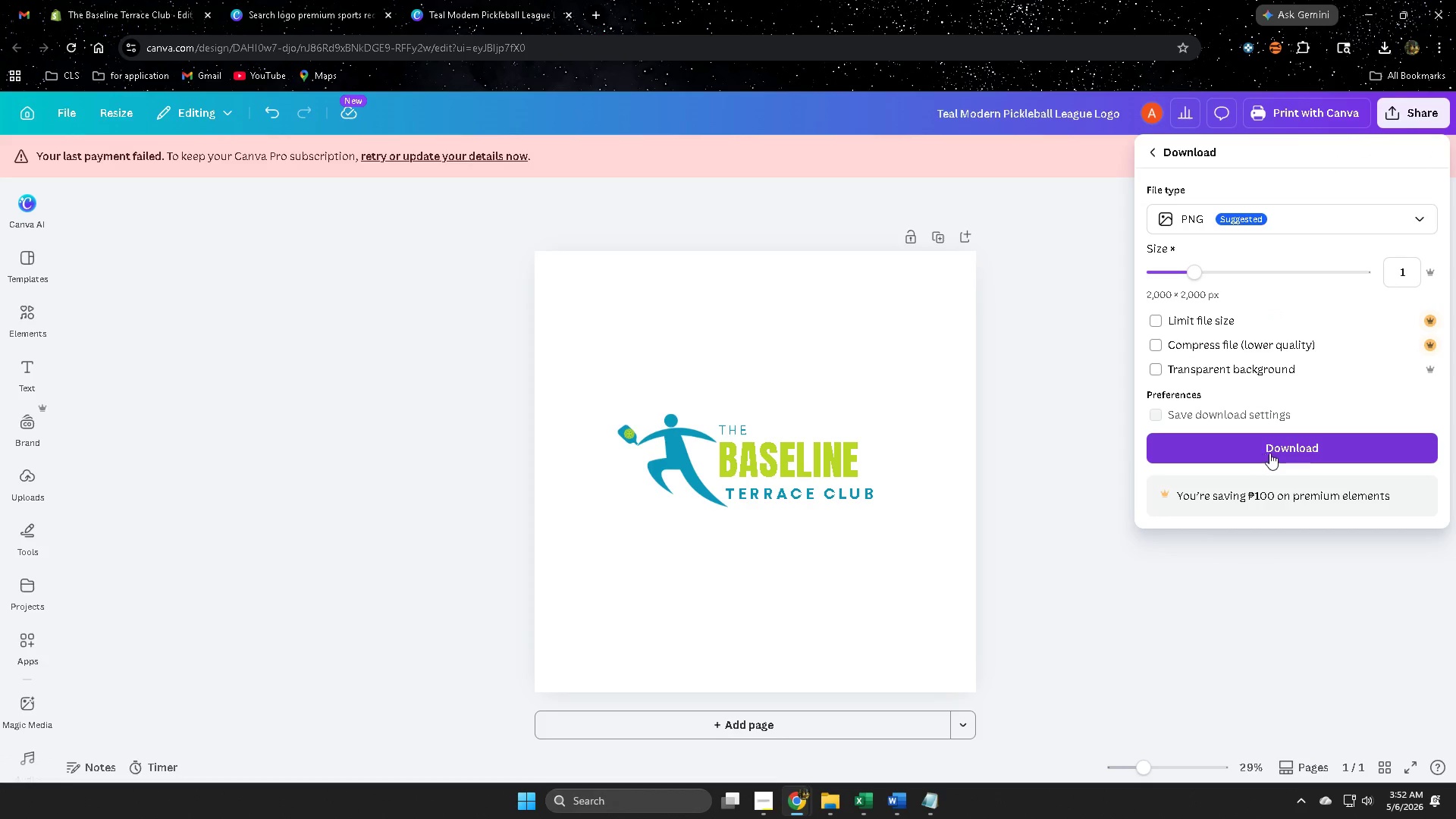 
left_click([1272, 450])
 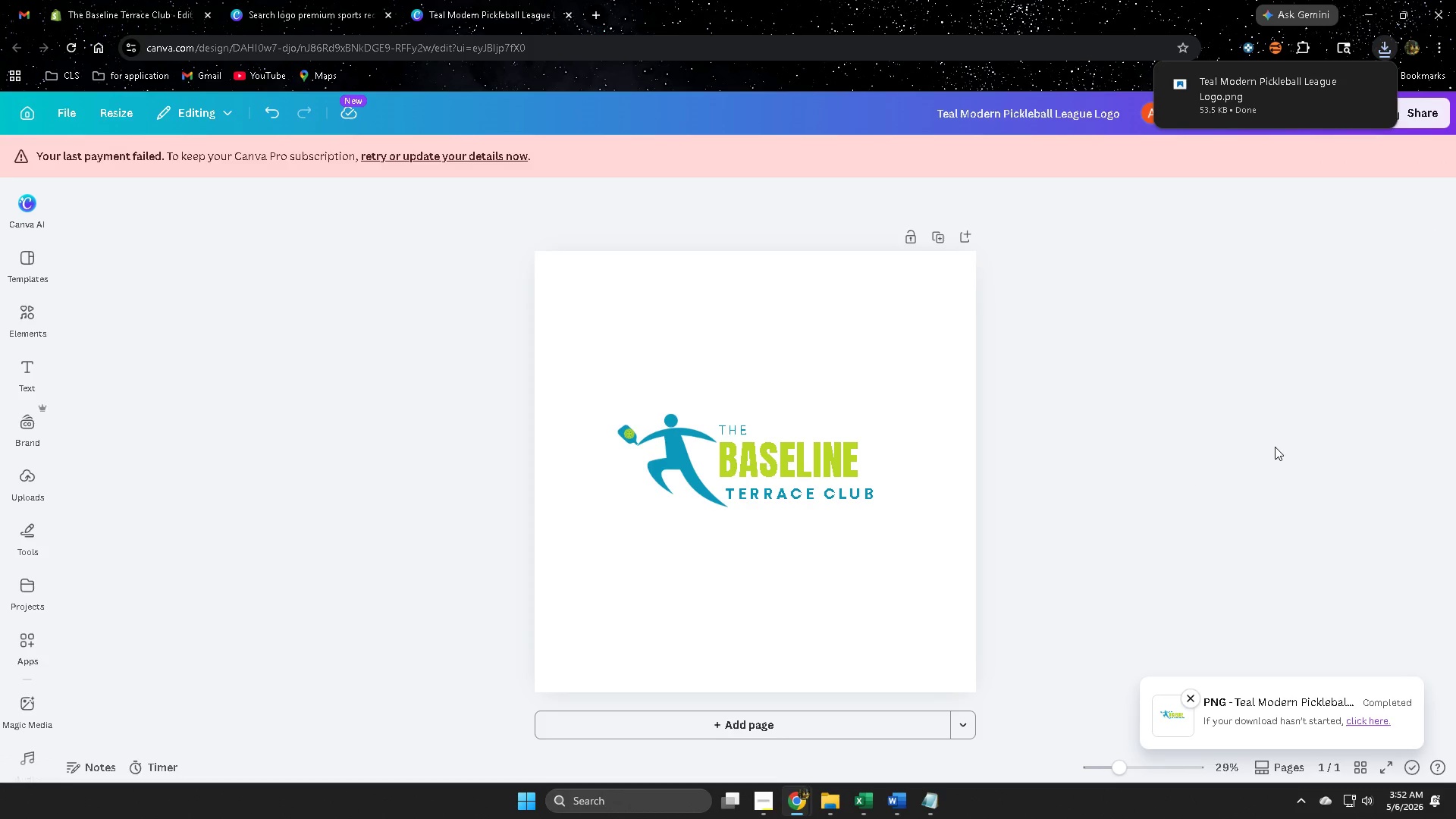 
wait(5.56)
 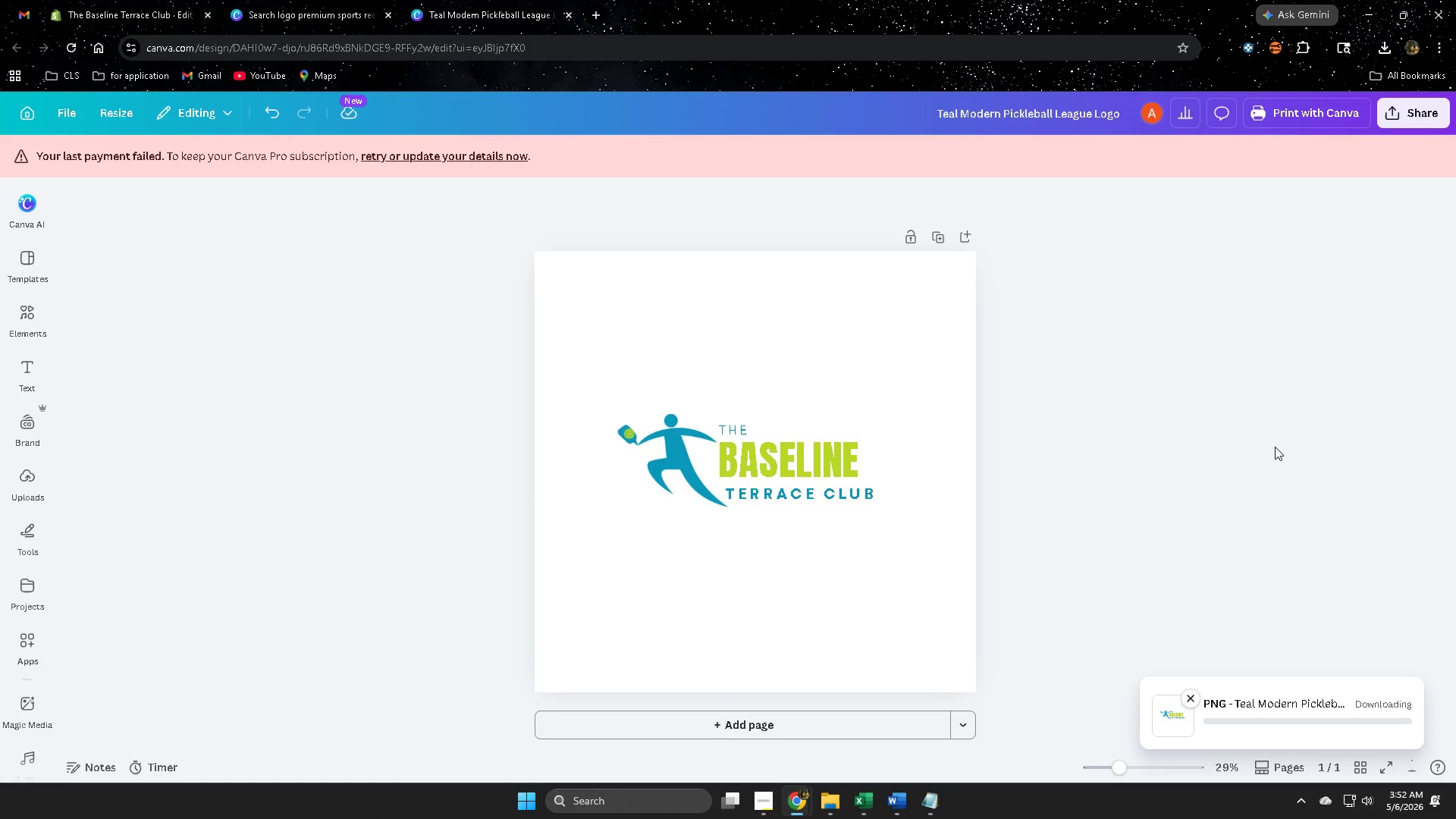 
left_click([118, 2])
 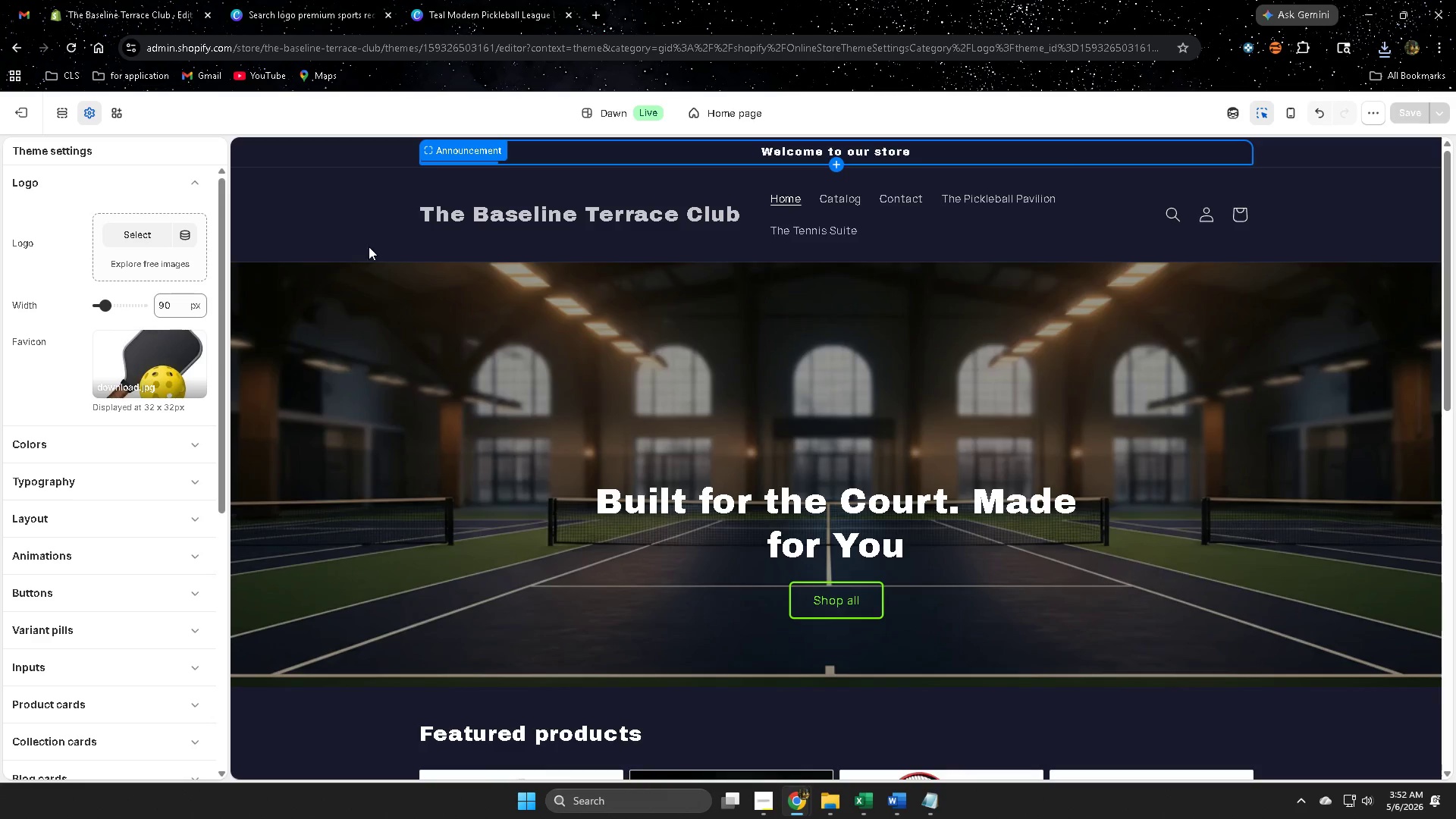 
left_click([391, 228])
 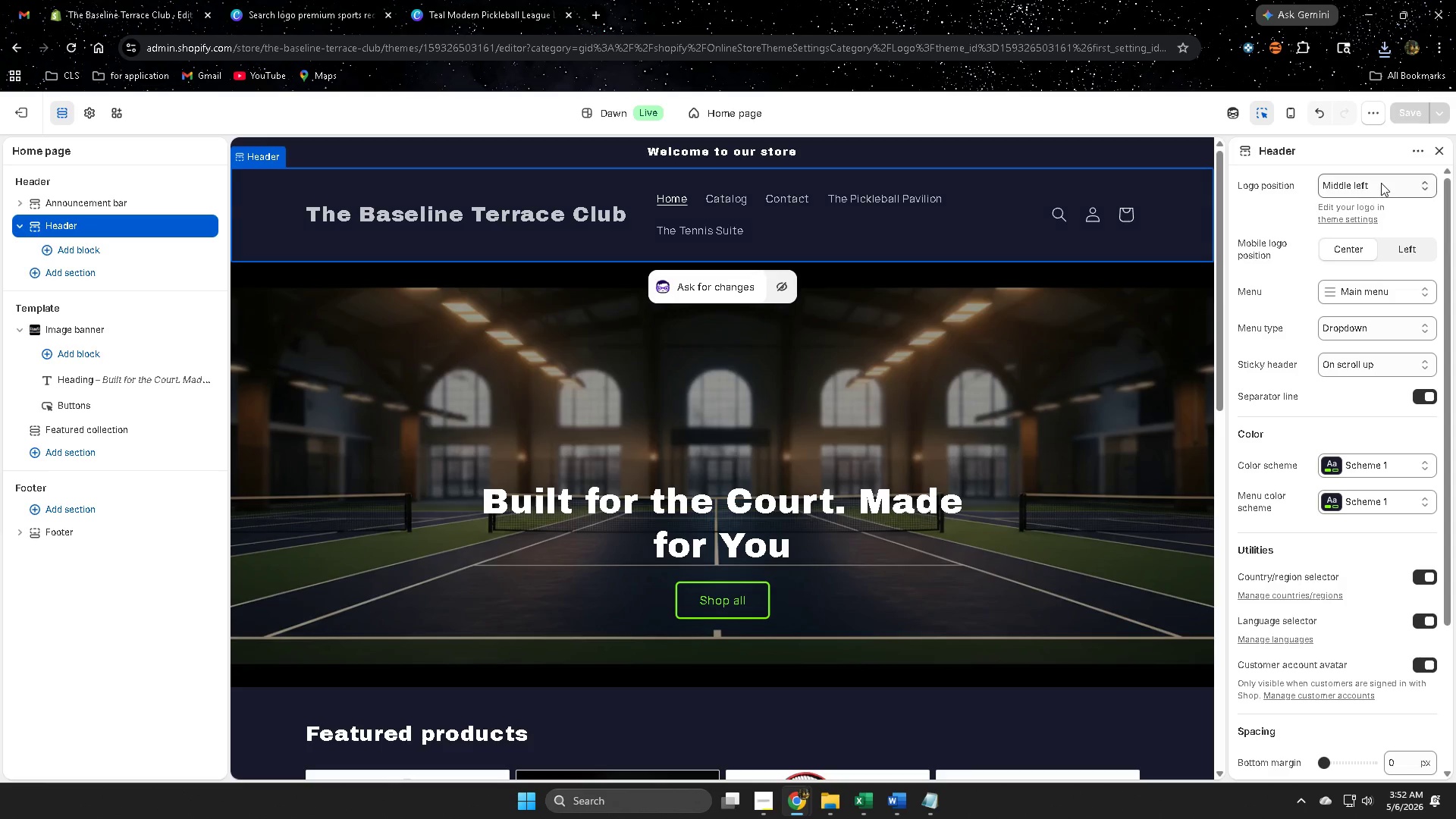 
left_click([1345, 221])
 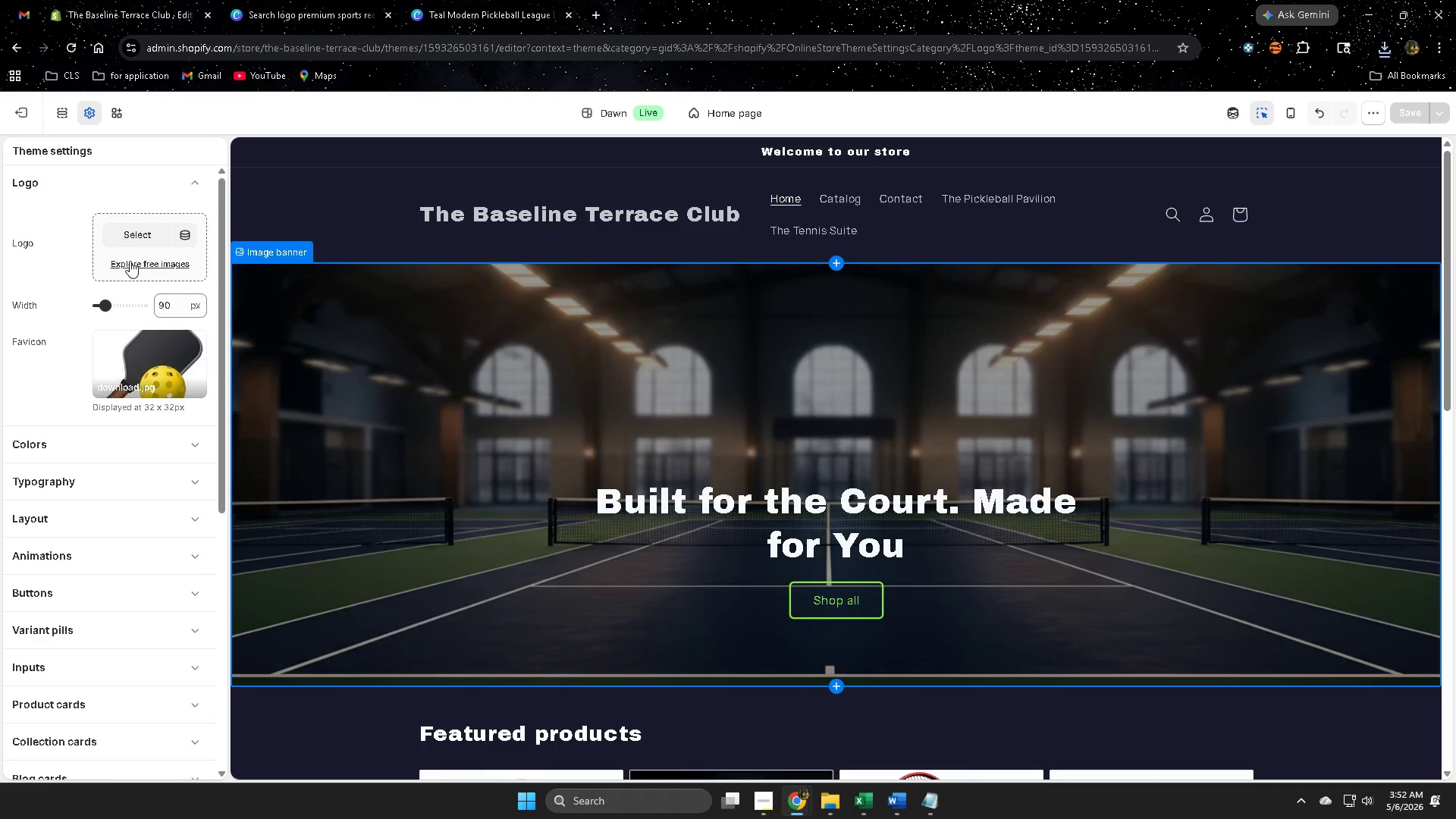 
left_click([134, 240])
 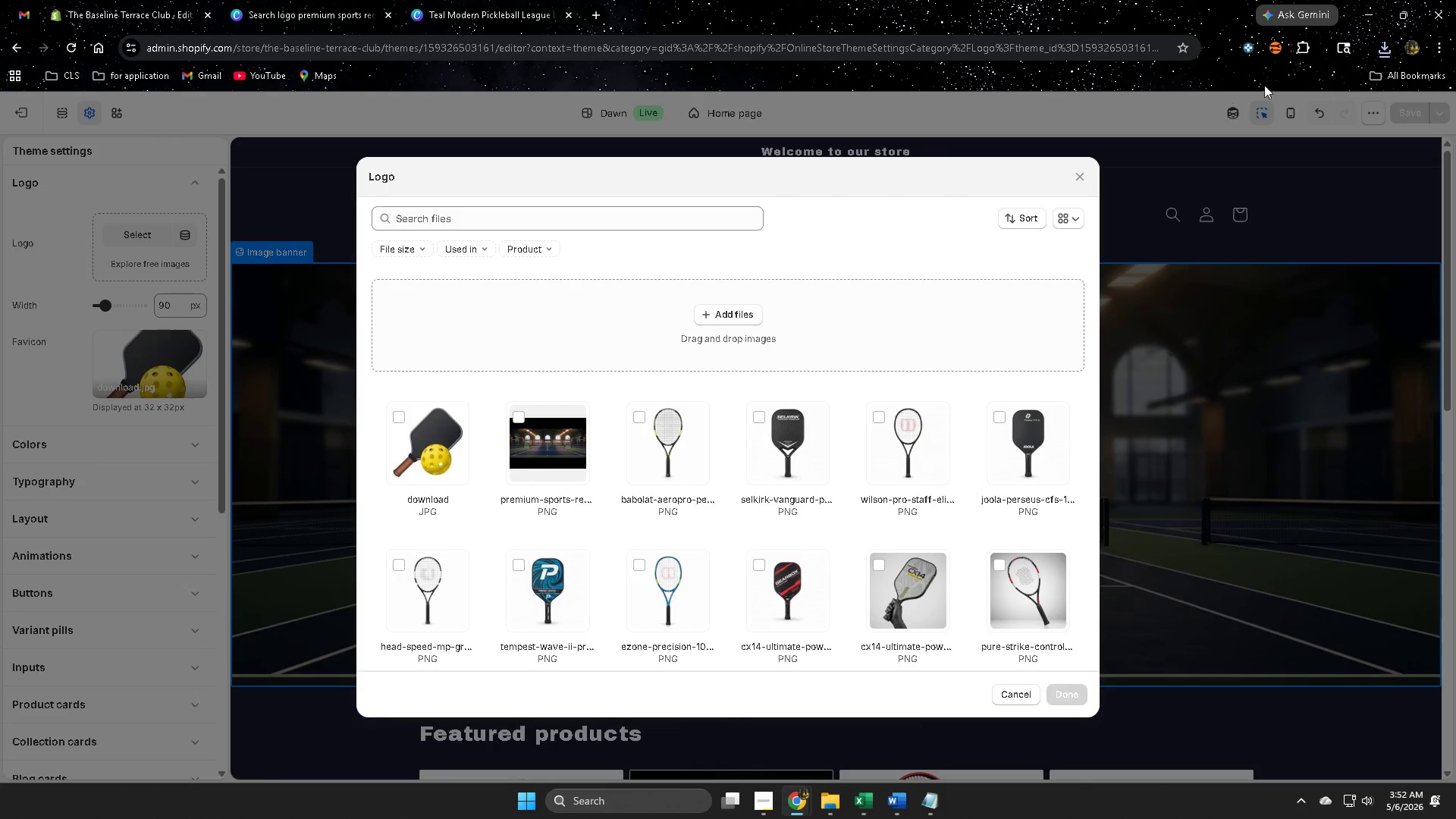 
left_click([1385, 49])
 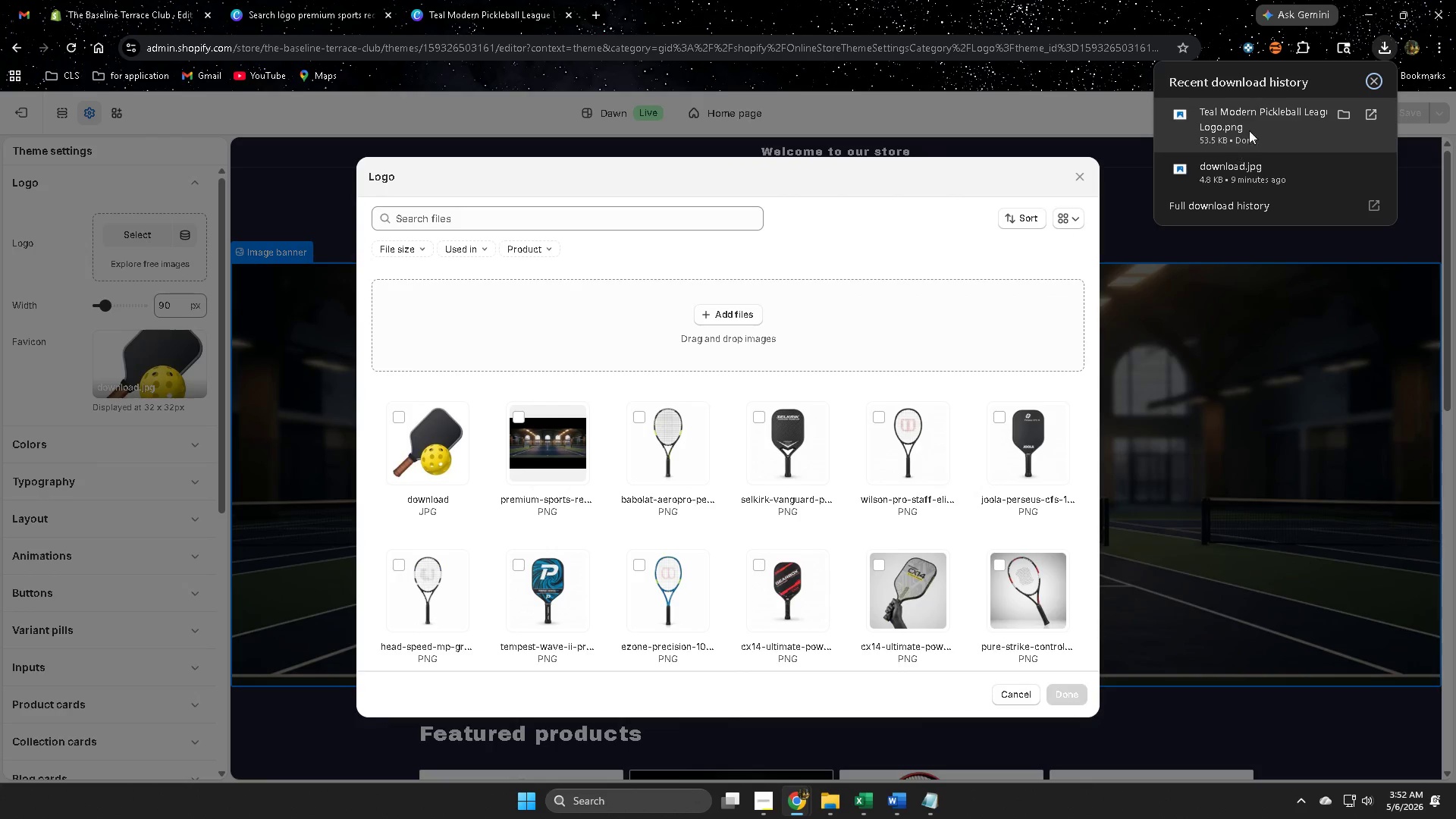 
left_click_drag(start_coordinate=[1250, 121], to_coordinate=[742, 322])
 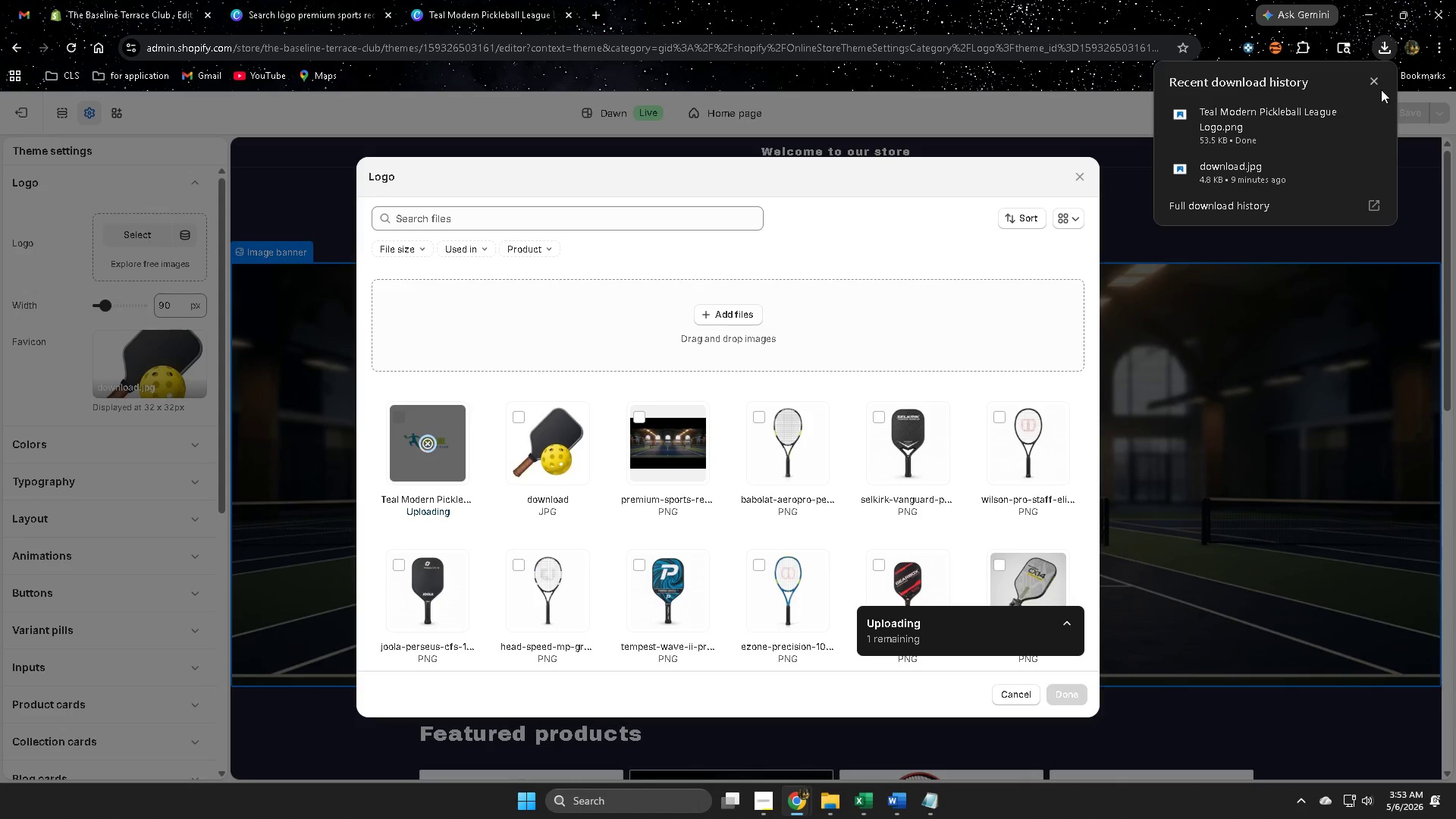 
left_click([1379, 82])
 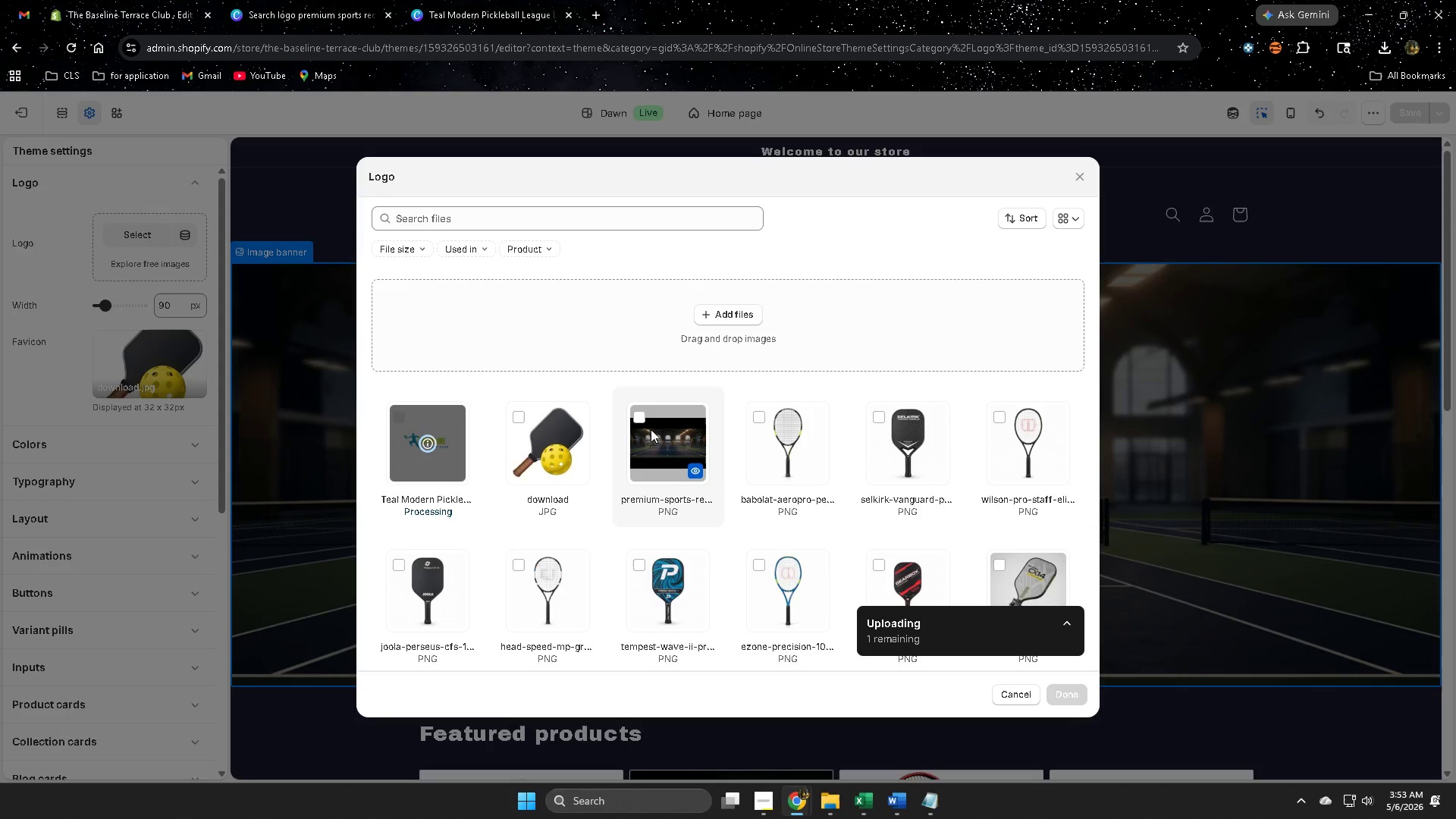 
mouse_move([616, 437])
 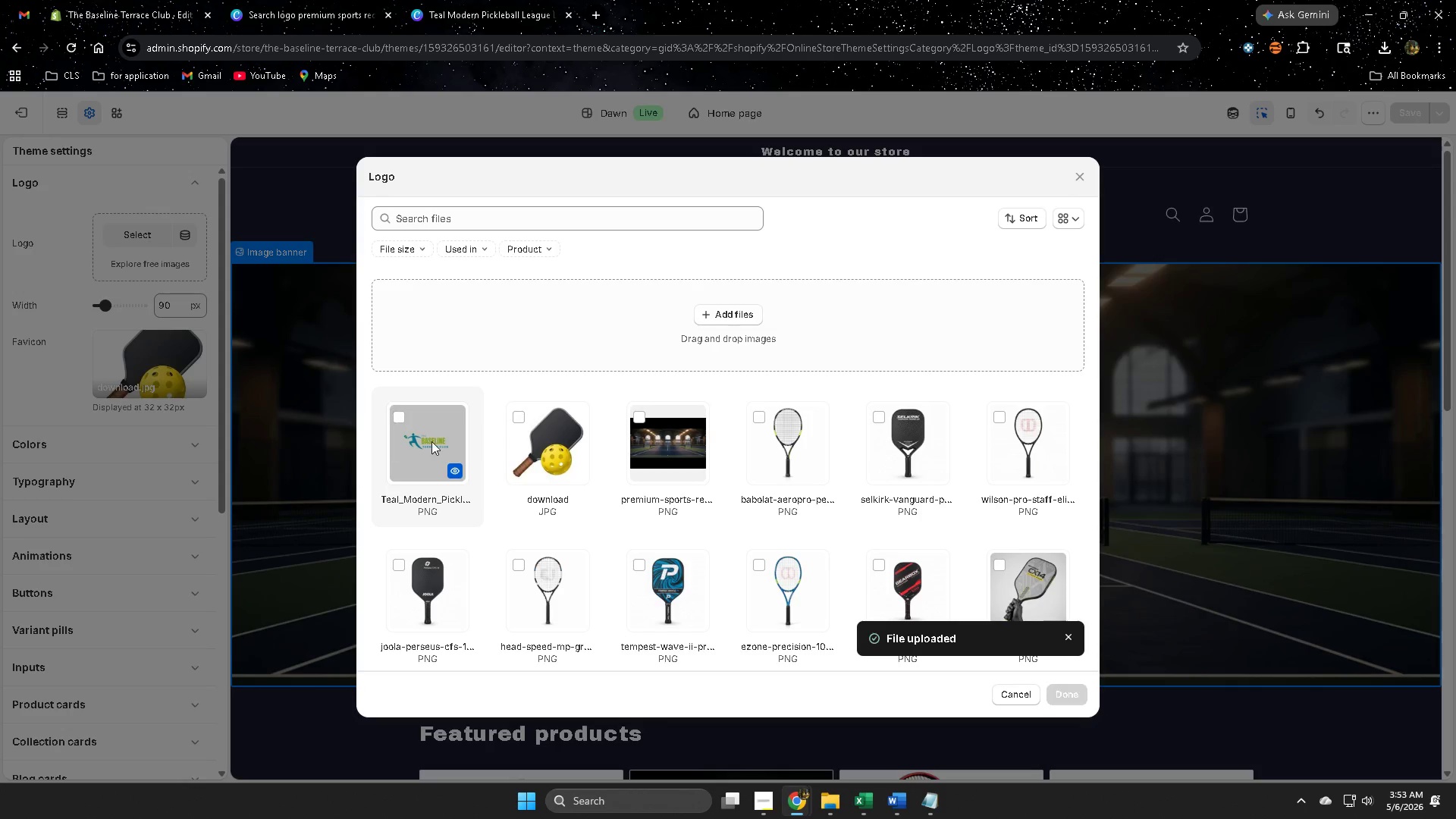 
double_click([431, 442])
 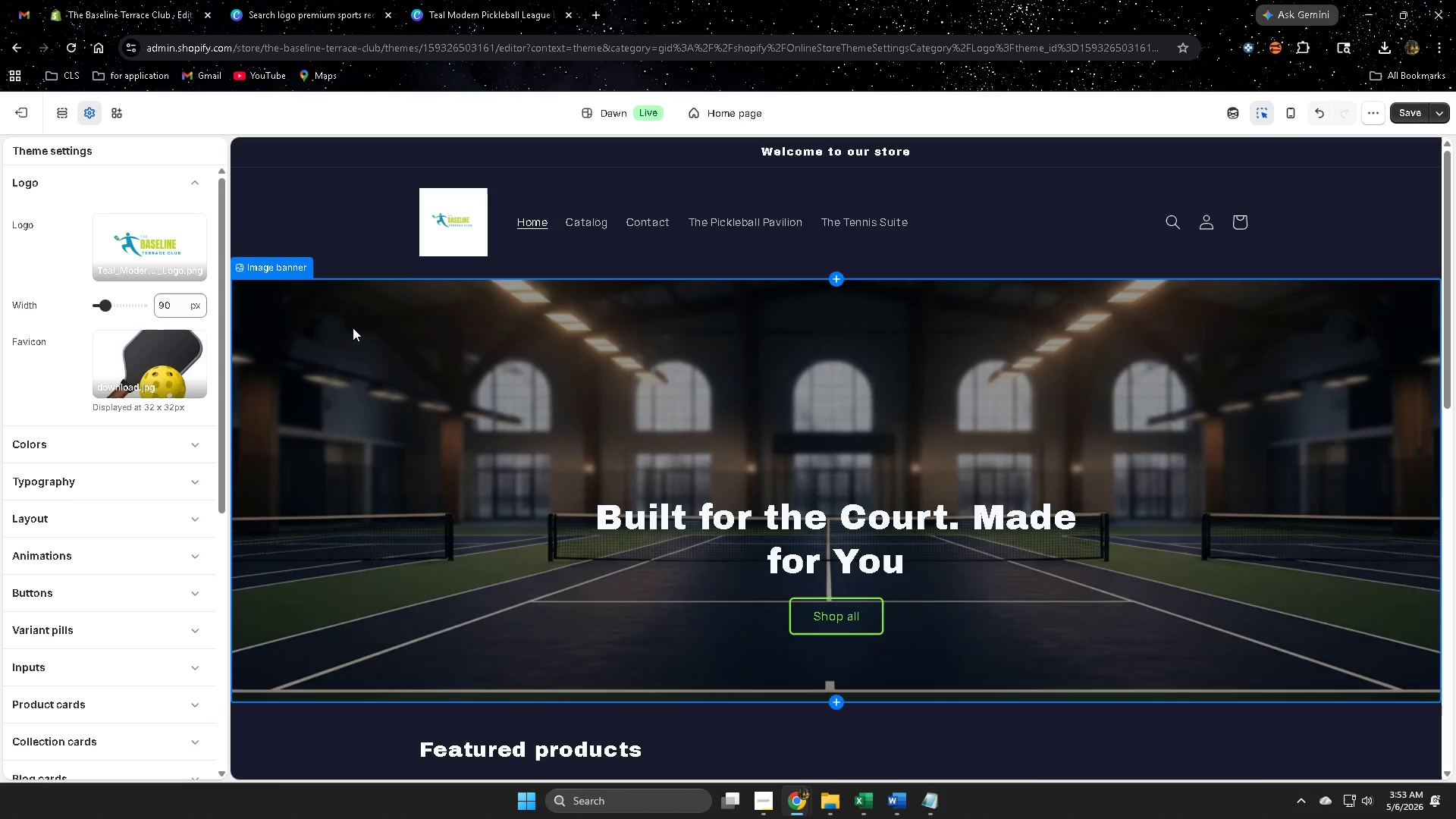 
wait(5.48)
 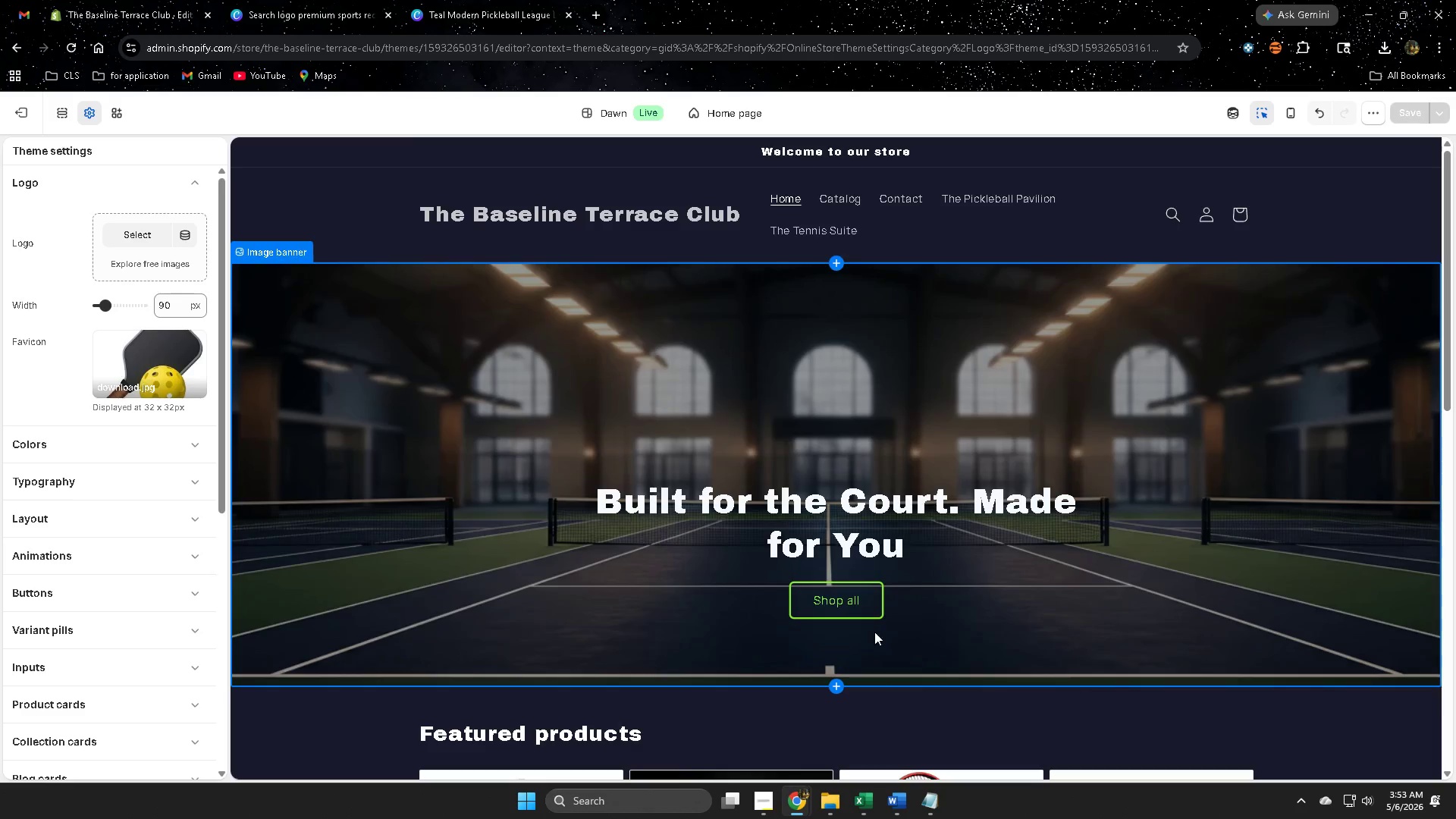 
left_click_drag(start_coordinate=[110, 306], to_coordinate=[123, 306])
 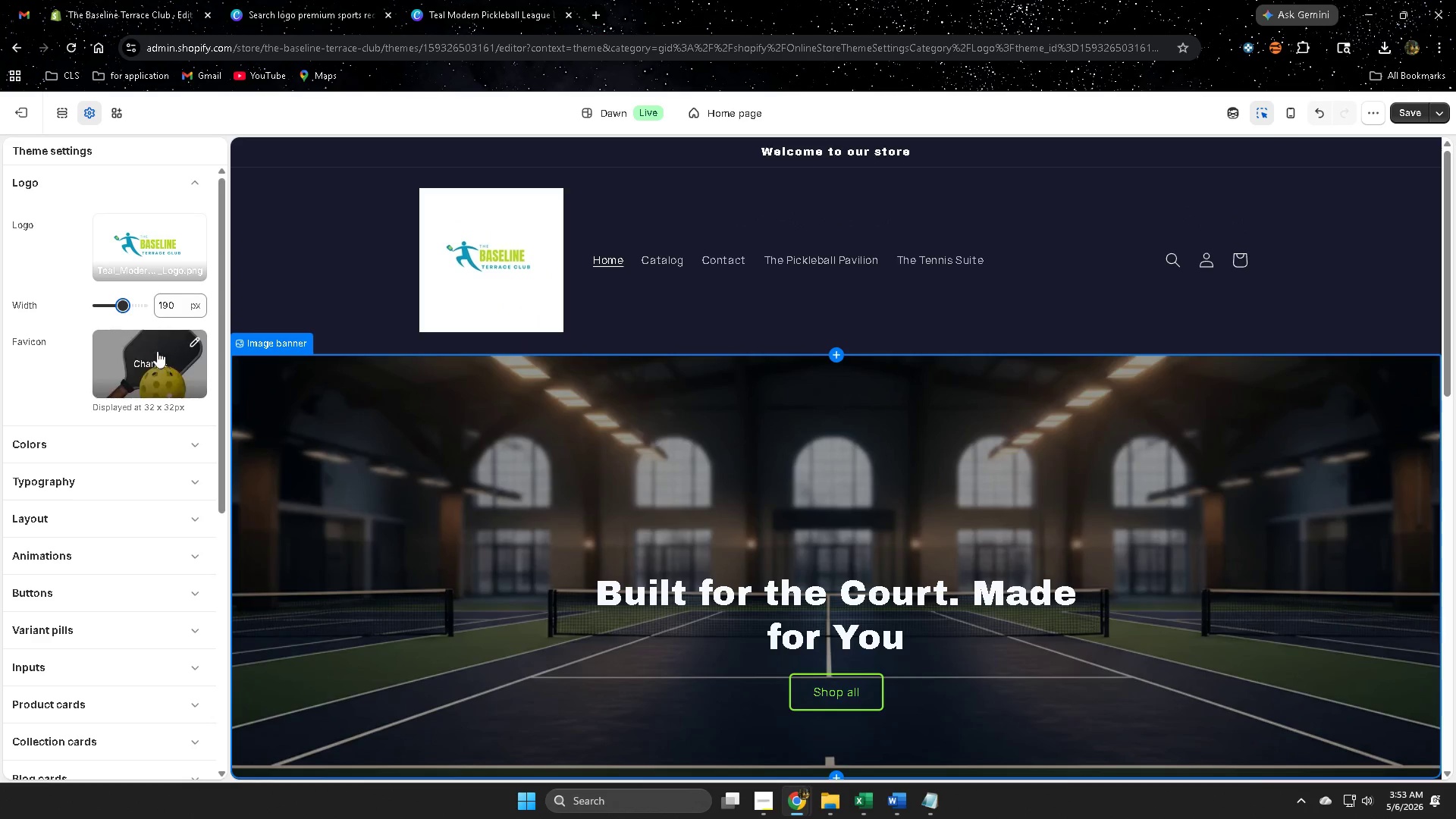 
left_click_drag(start_coordinate=[121, 306], to_coordinate=[117, 306])
 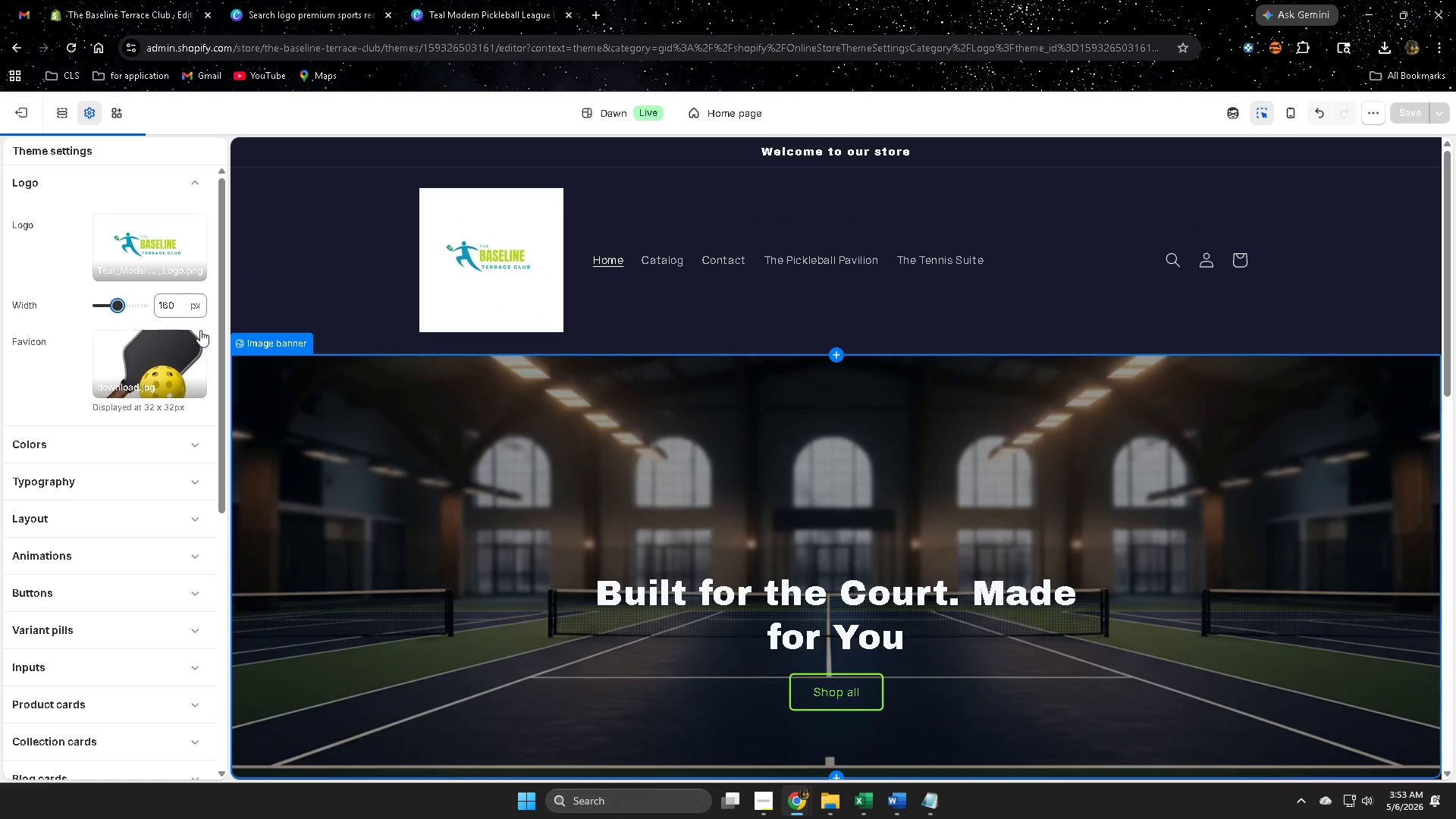 
mouse_move([210, 330])
 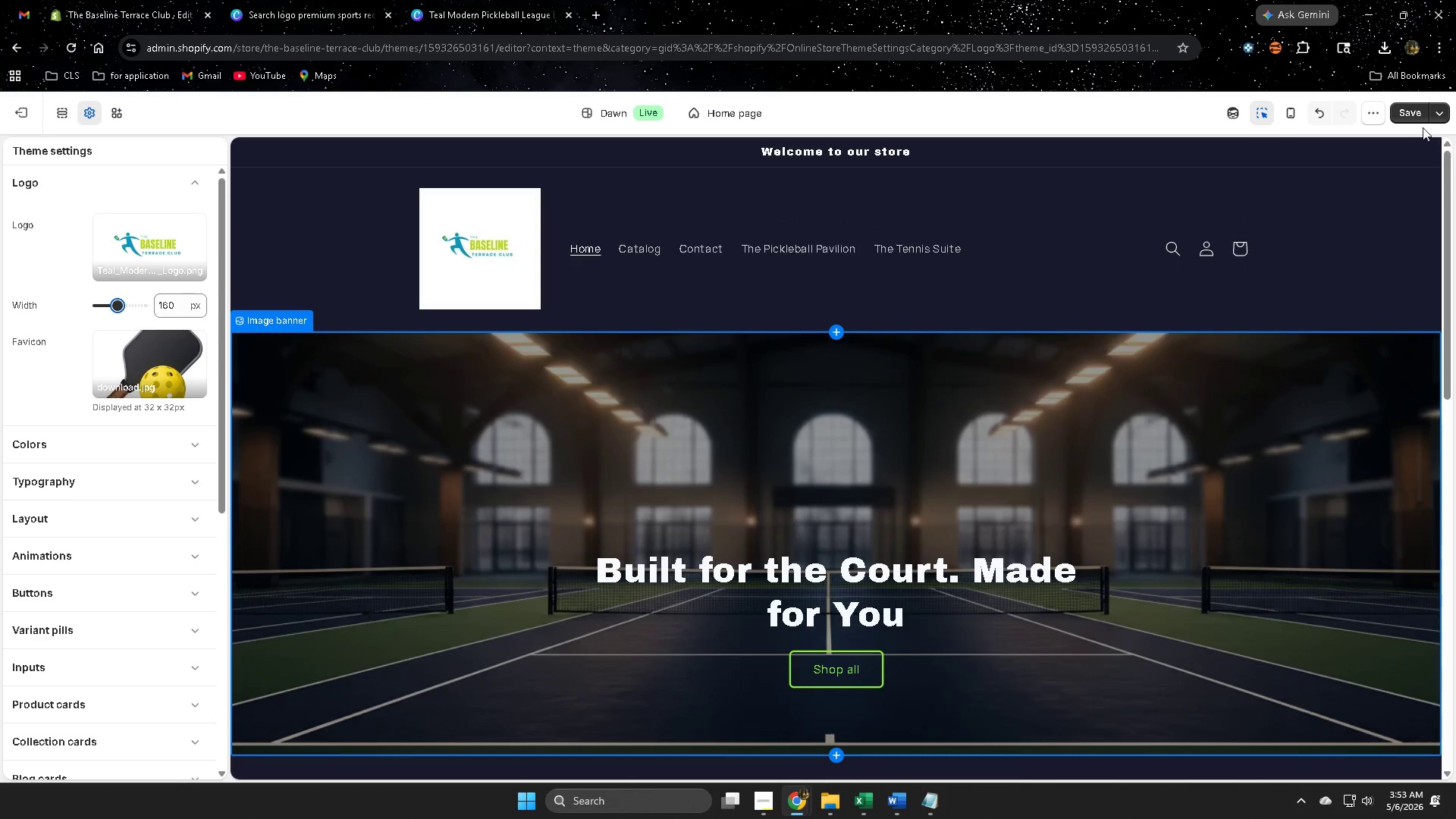 
left_click([1410, 110])
 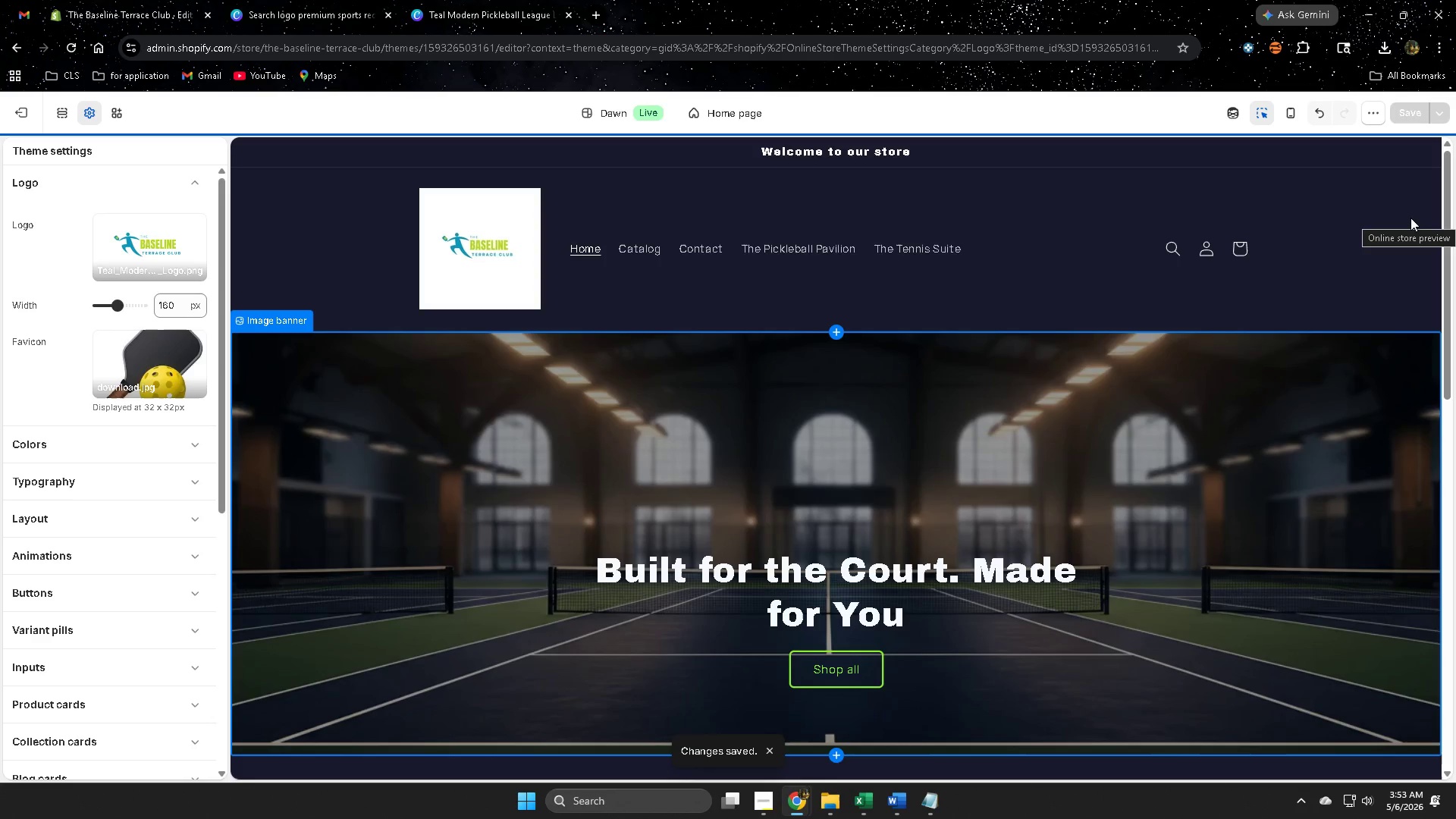 
scroll: coordinate [952, 540], scroll_direction: up, amount: 1.0
 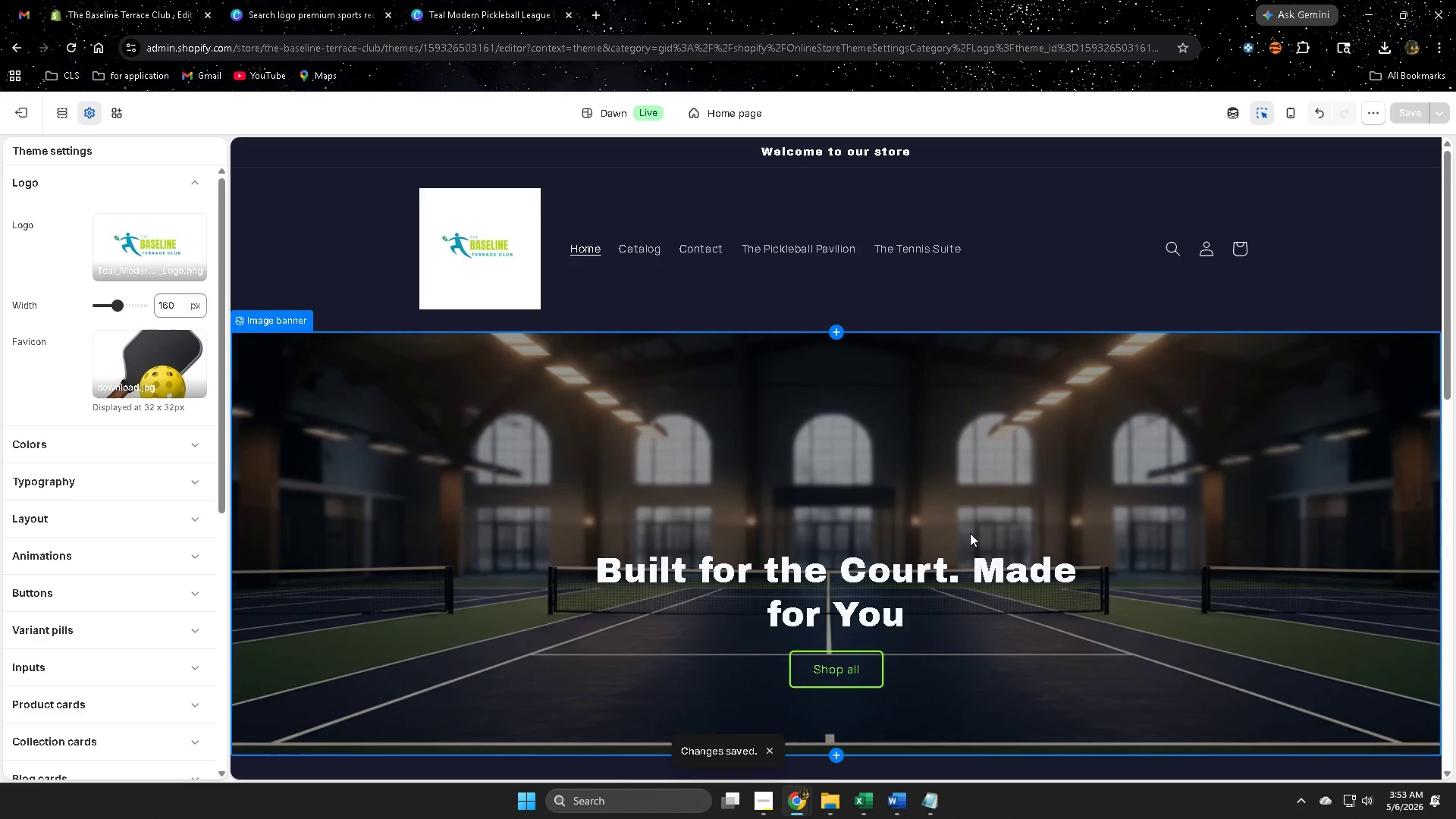 
scroll: coordinate [971, 533], scroll_direction: down, amount: 2.0
 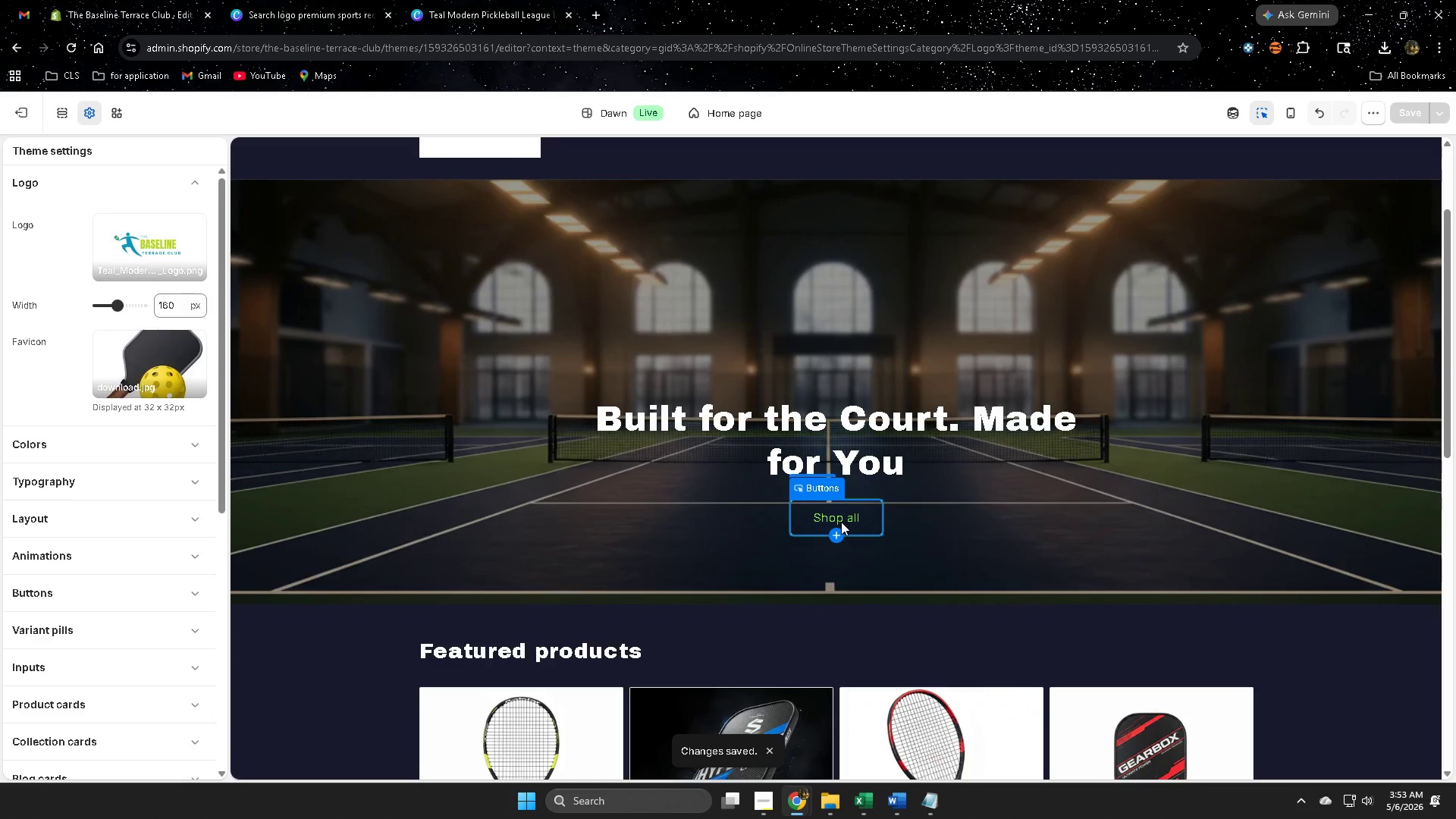 
left_click([841, 522])
 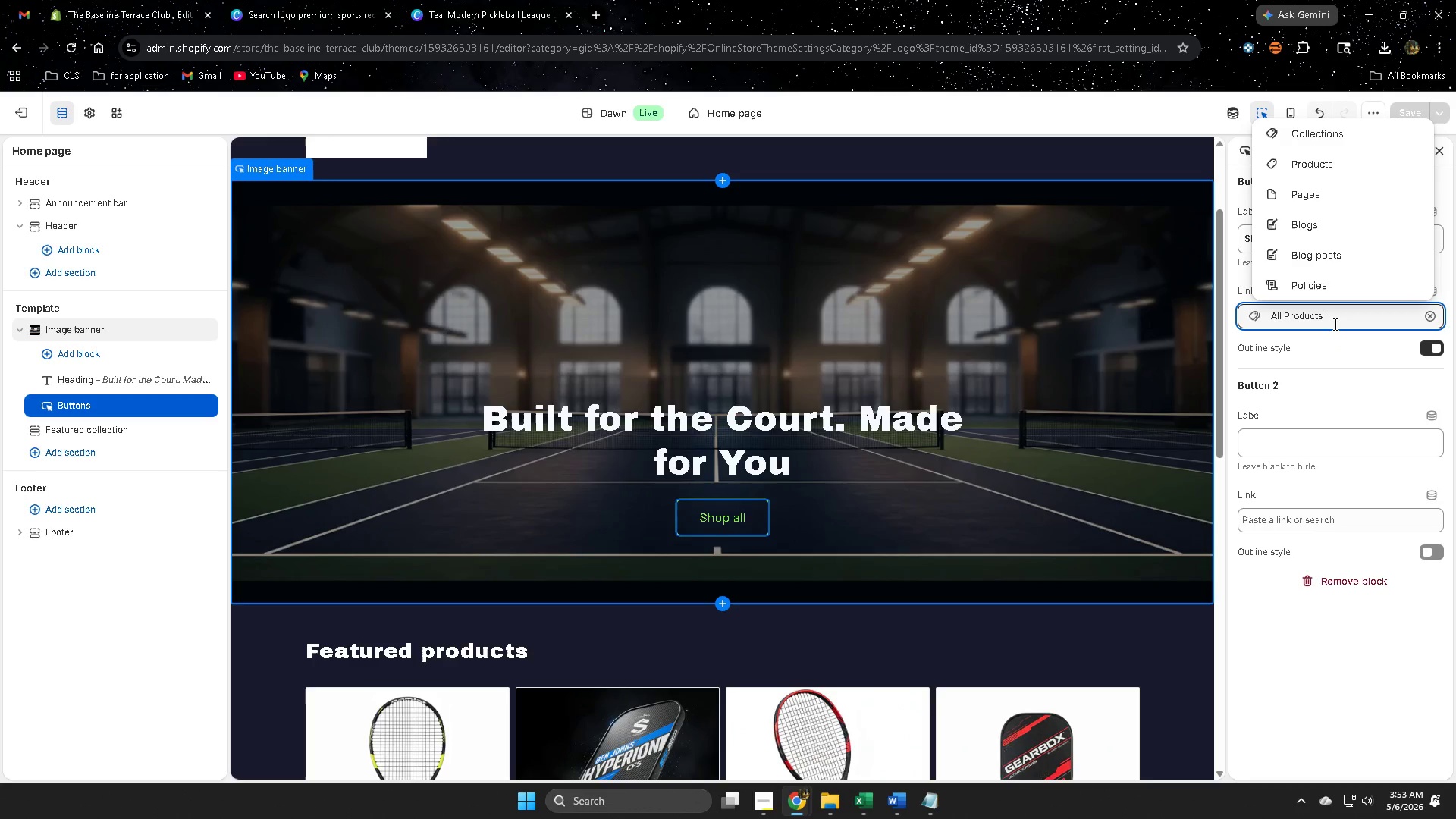 
wait(7.3)
 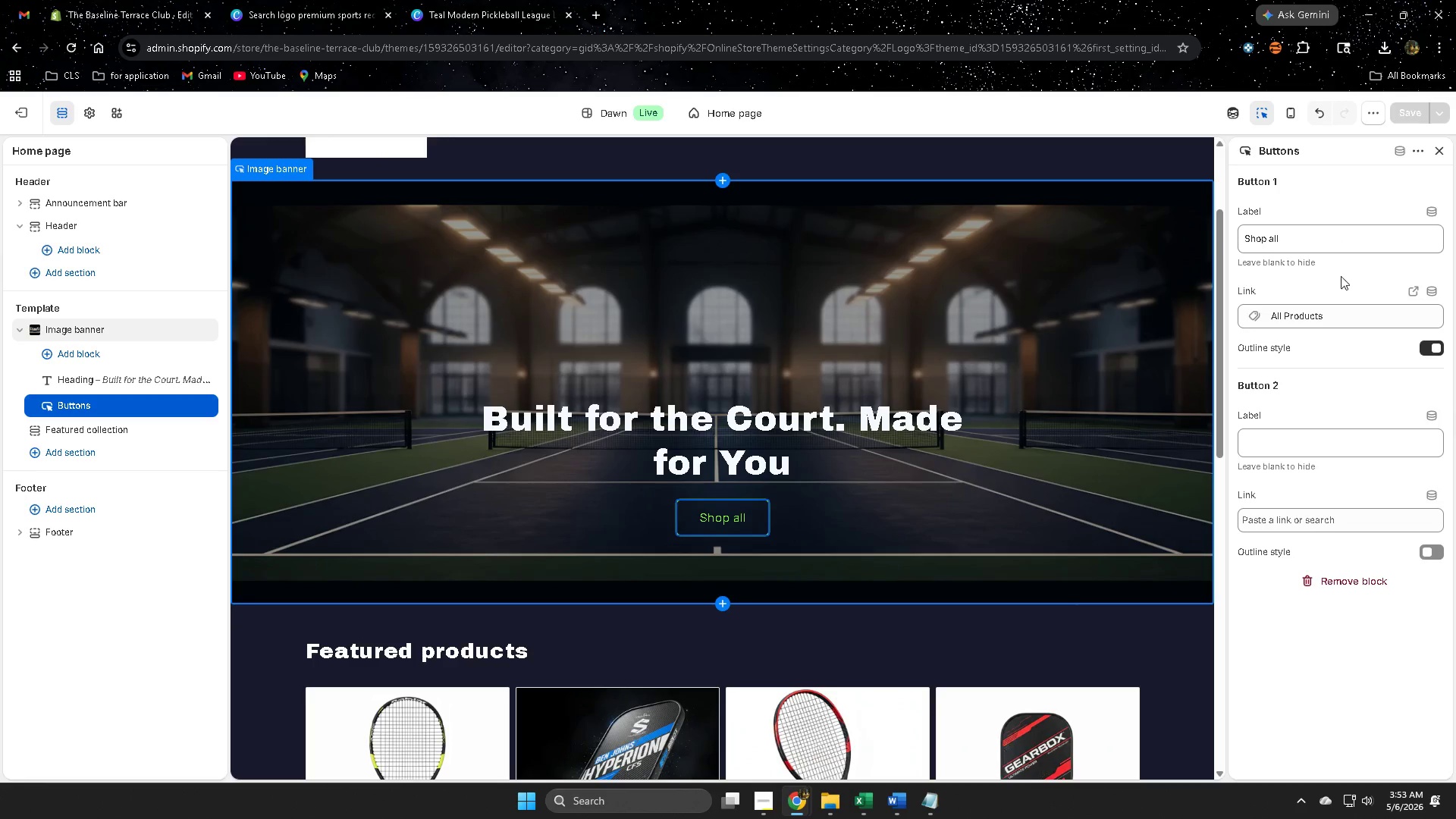 
left_click([987, 0])
 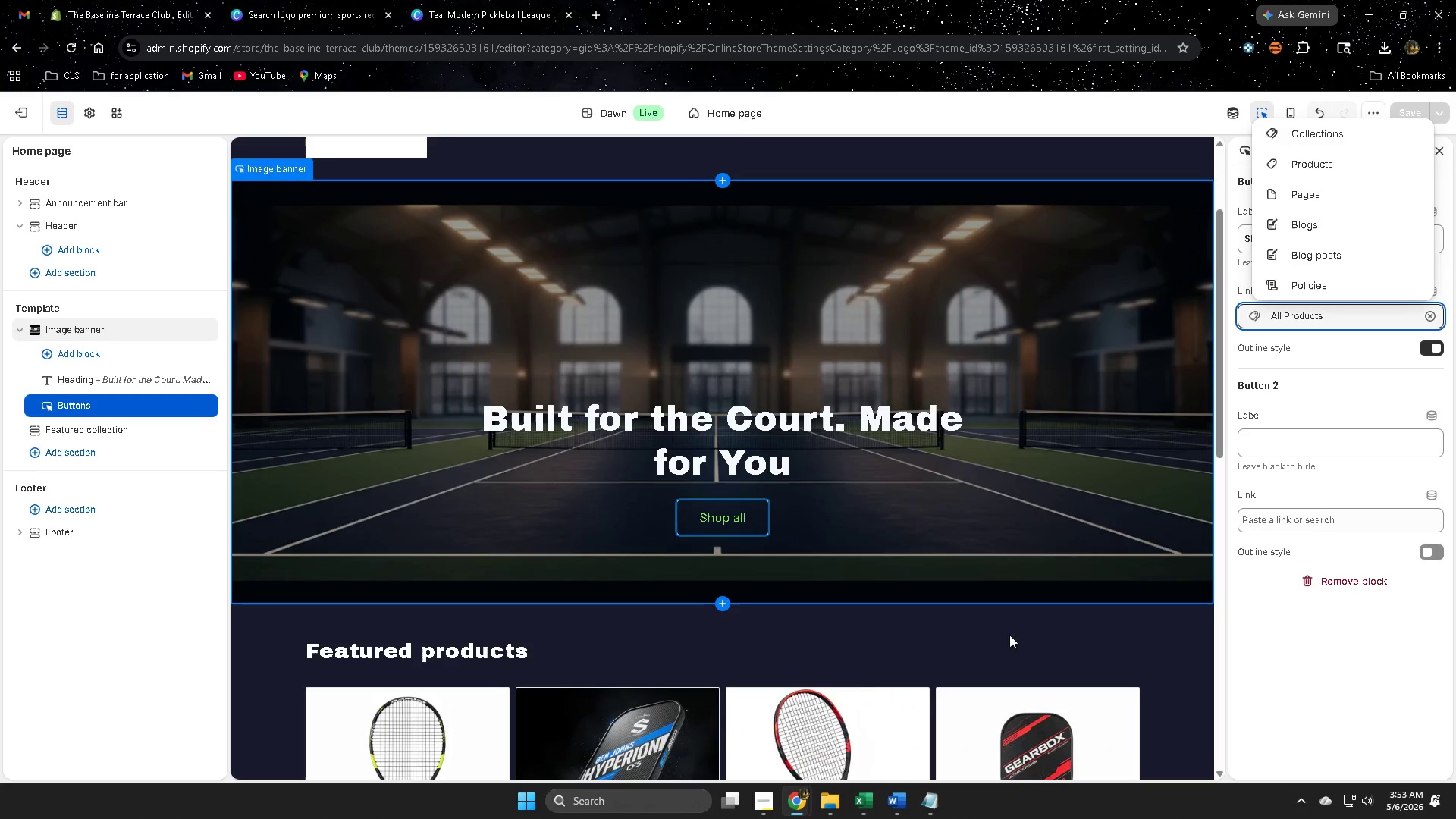 
scroll: coordinate [1009, 635], scroll_direction: down, amount: 3.0
 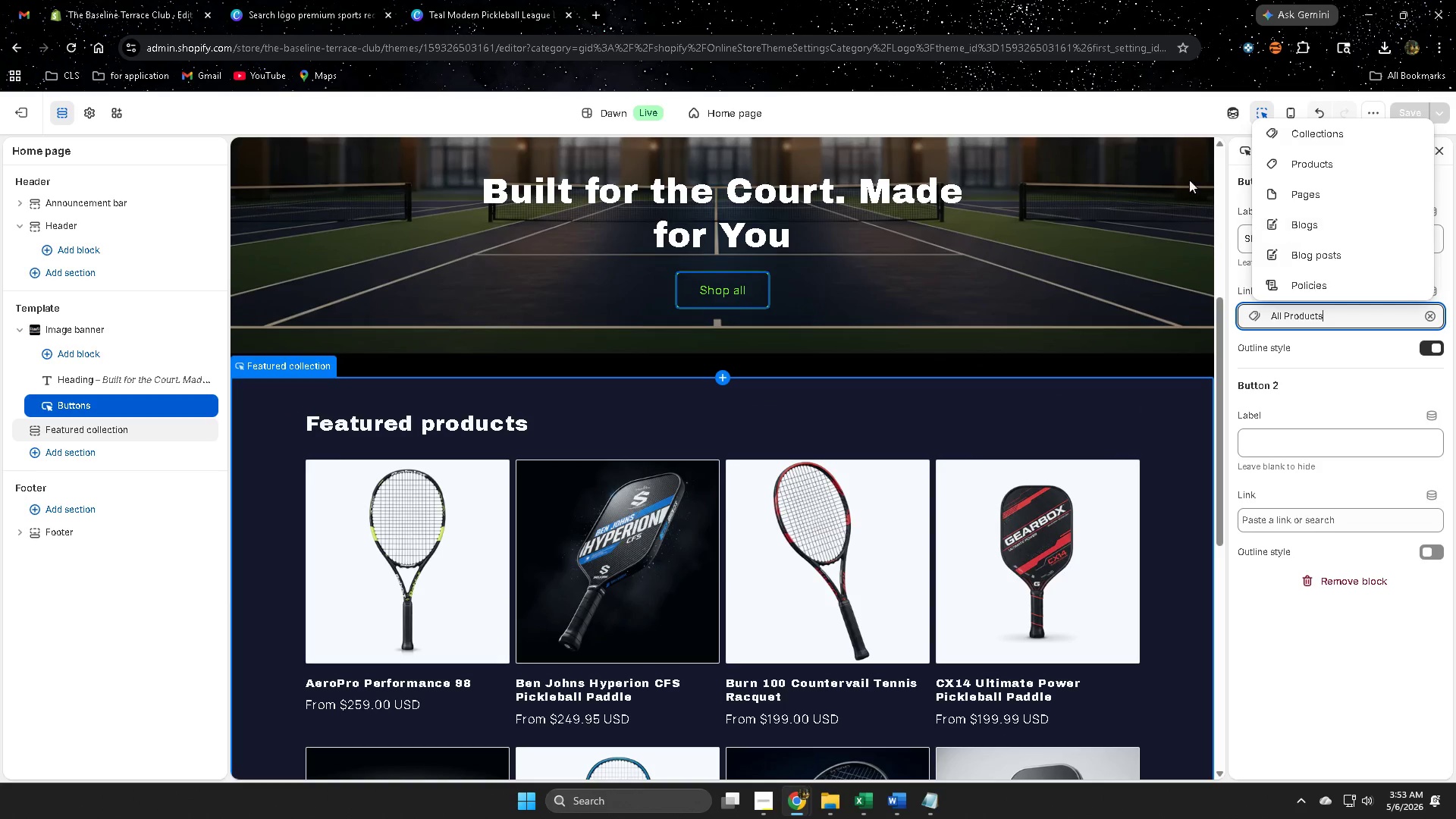 
left_click([1052, 123])
 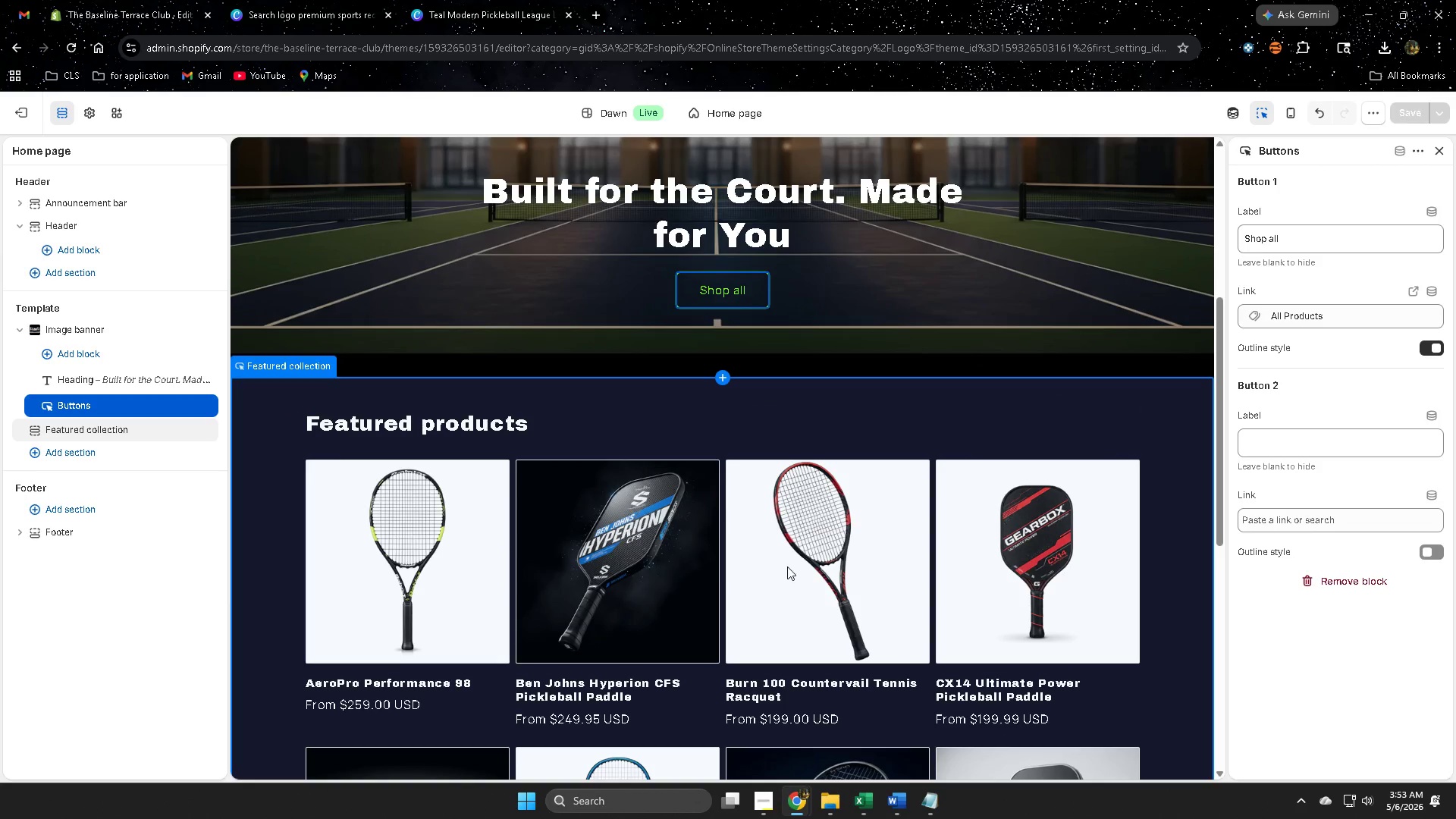 
scroll: coordinate [794, 560], scroll_direction: up, amount: 4.0
 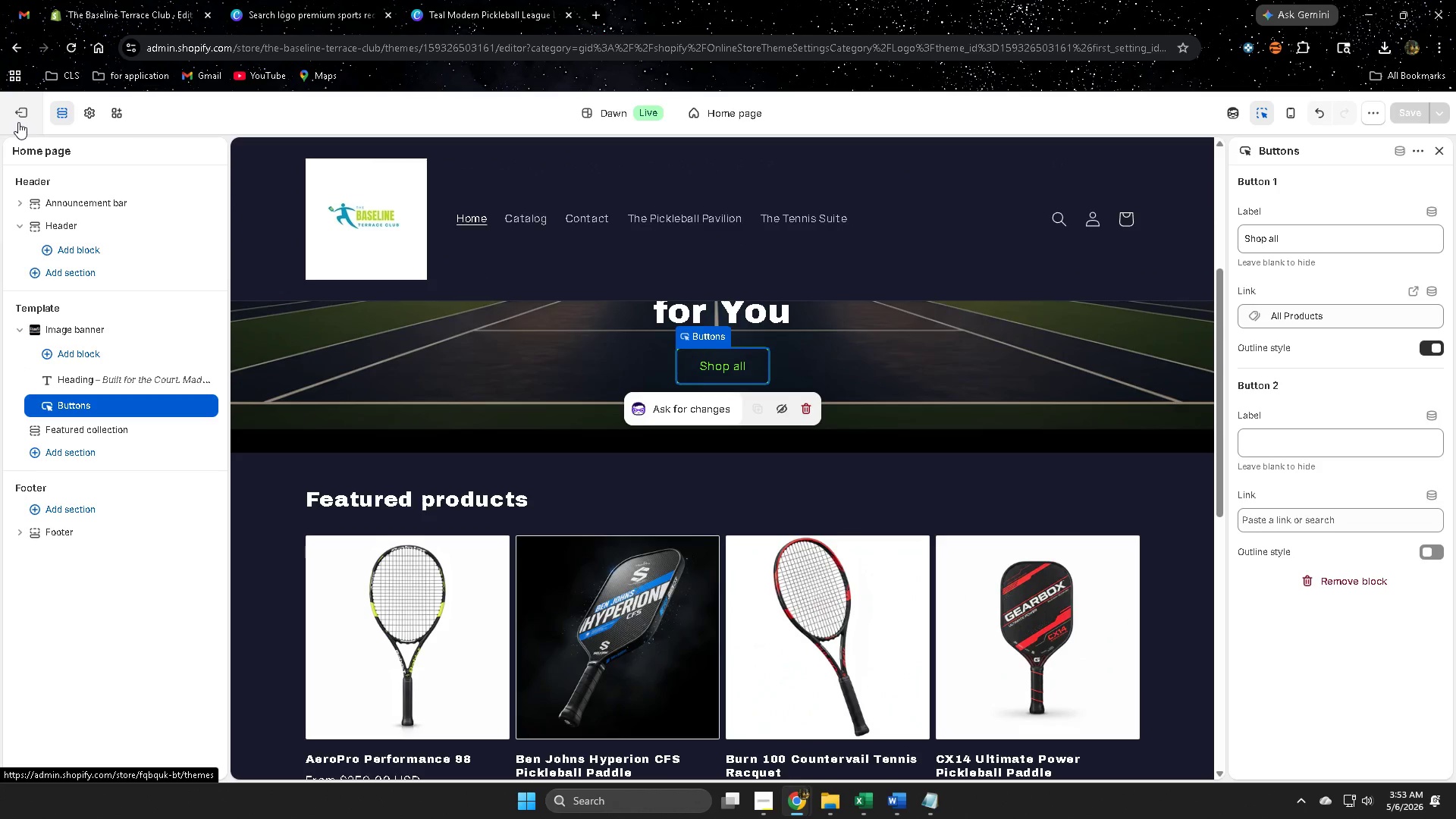 
left_click([506, 0])
 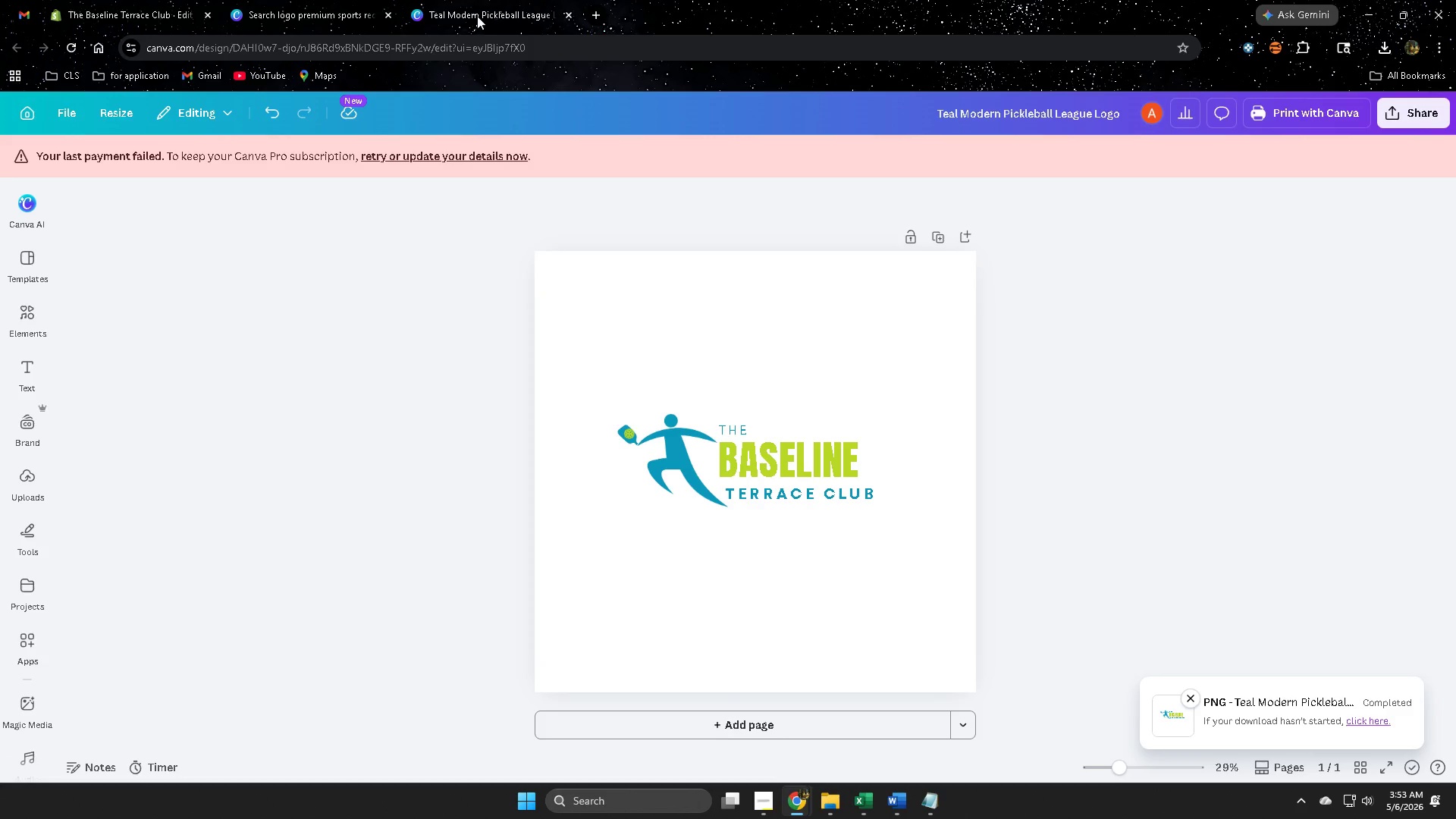 
key(Control+ControlLeft)
 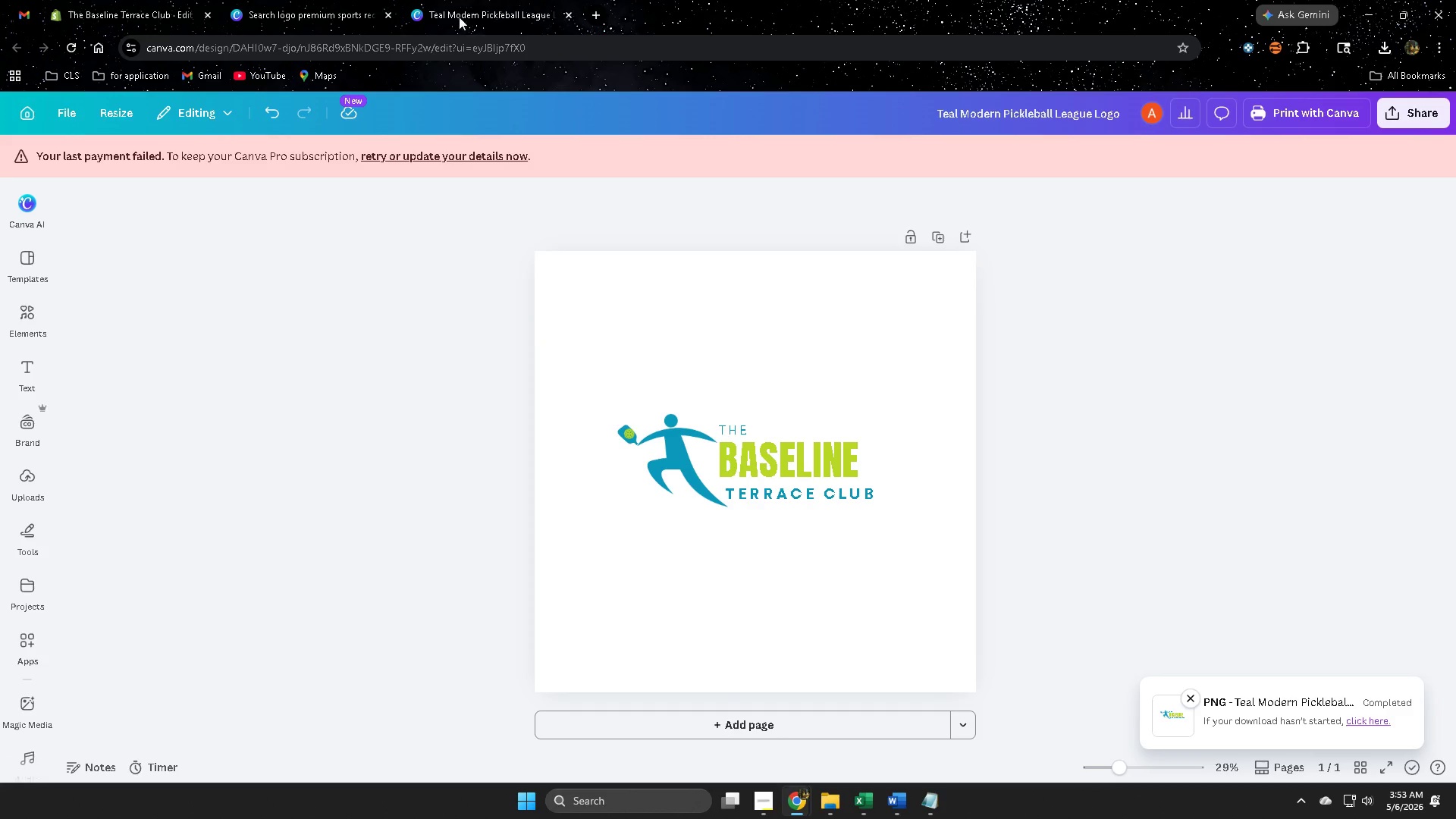 
key(Control+W)
 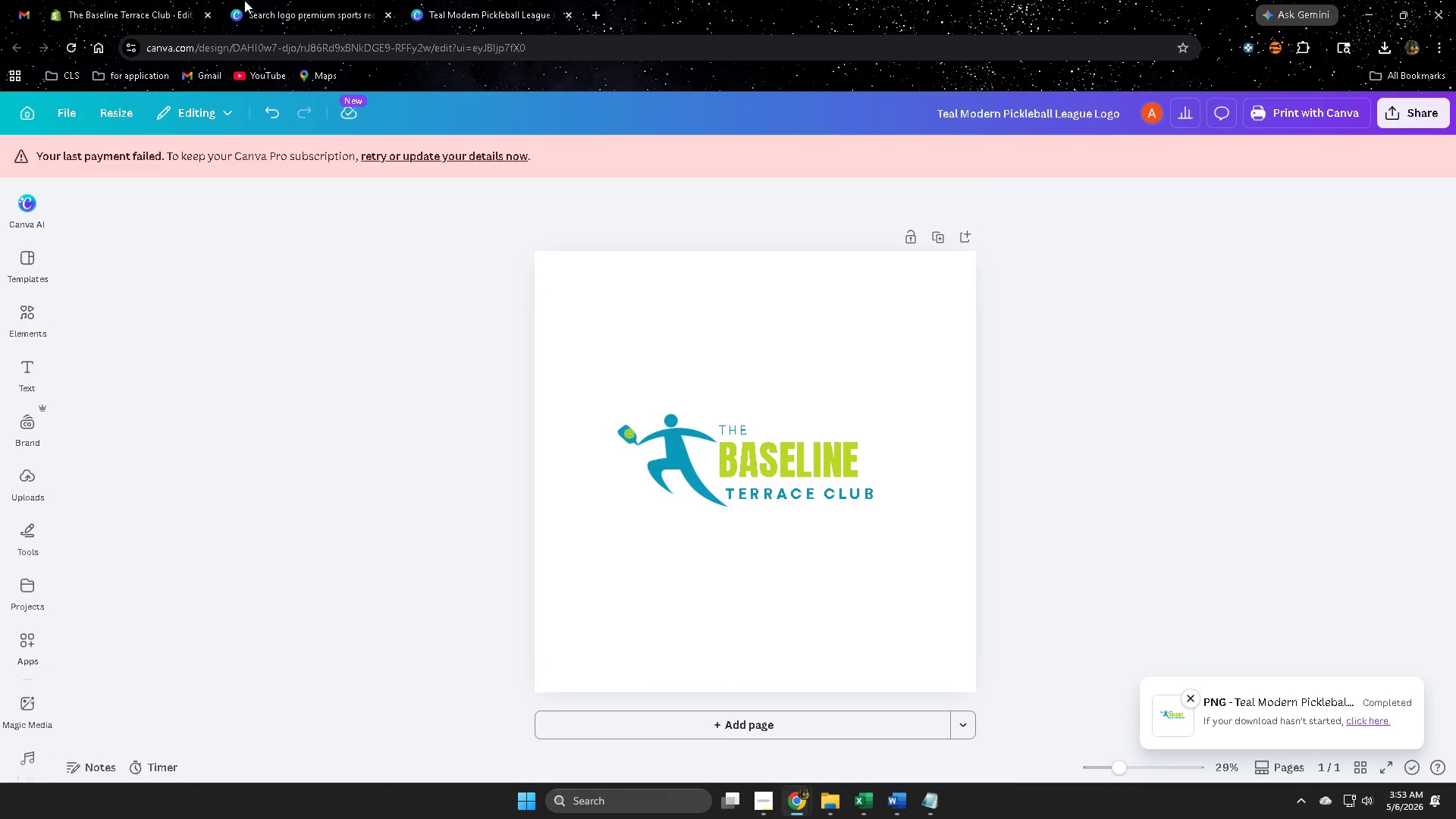 
left_click([239, 0])
 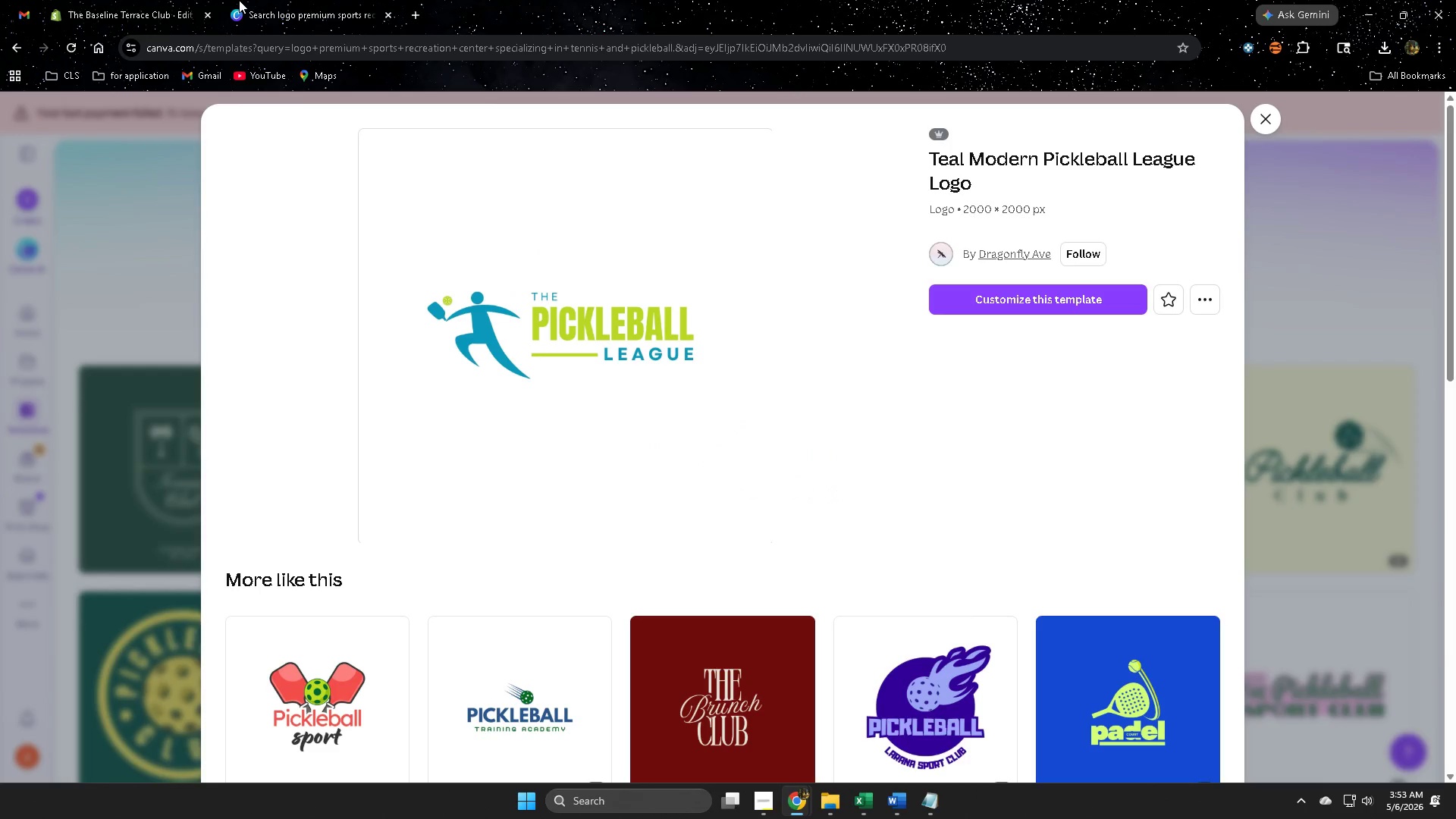 
key(Control+ControlLeft)
 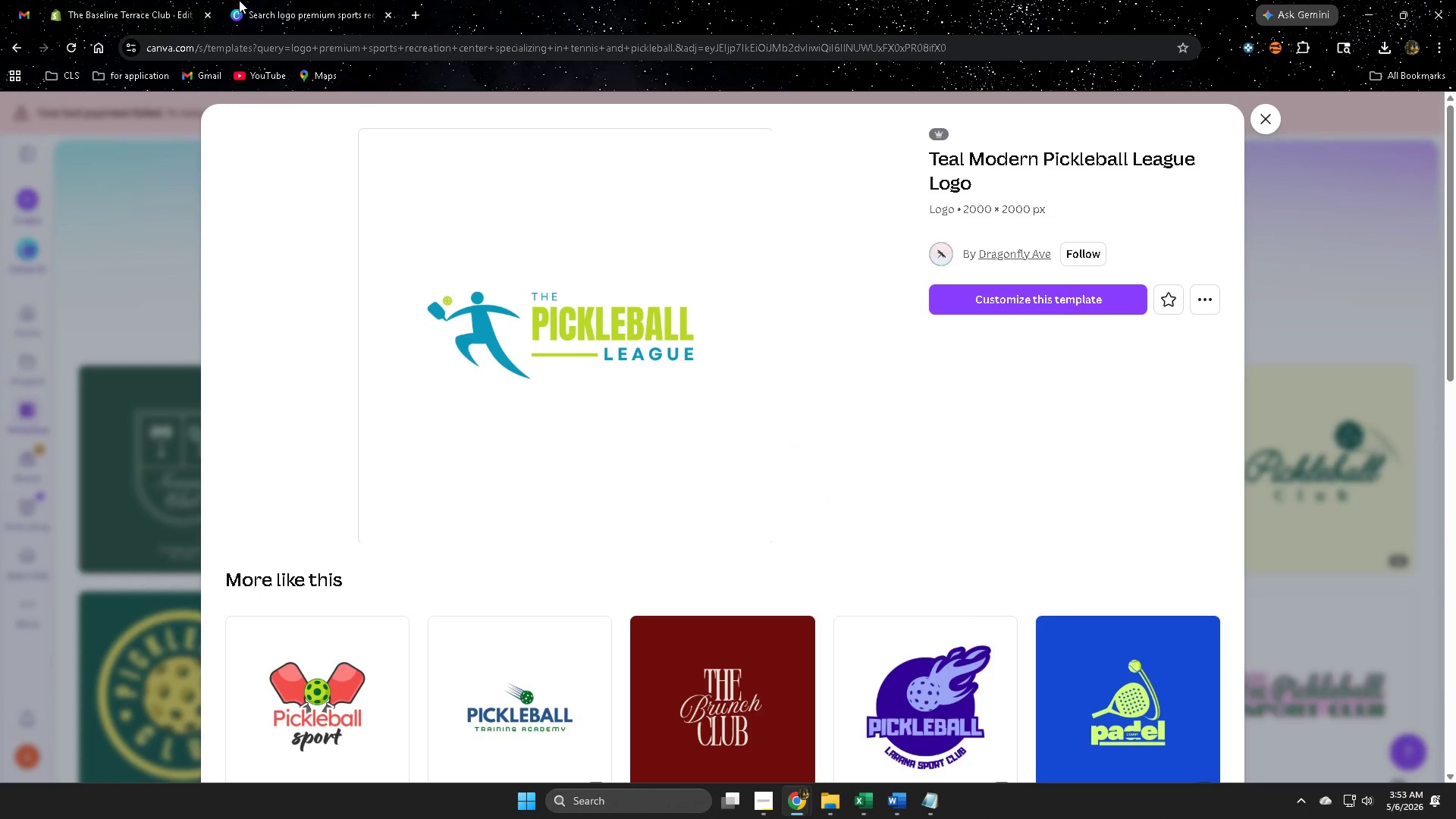 
key(Control+W)
 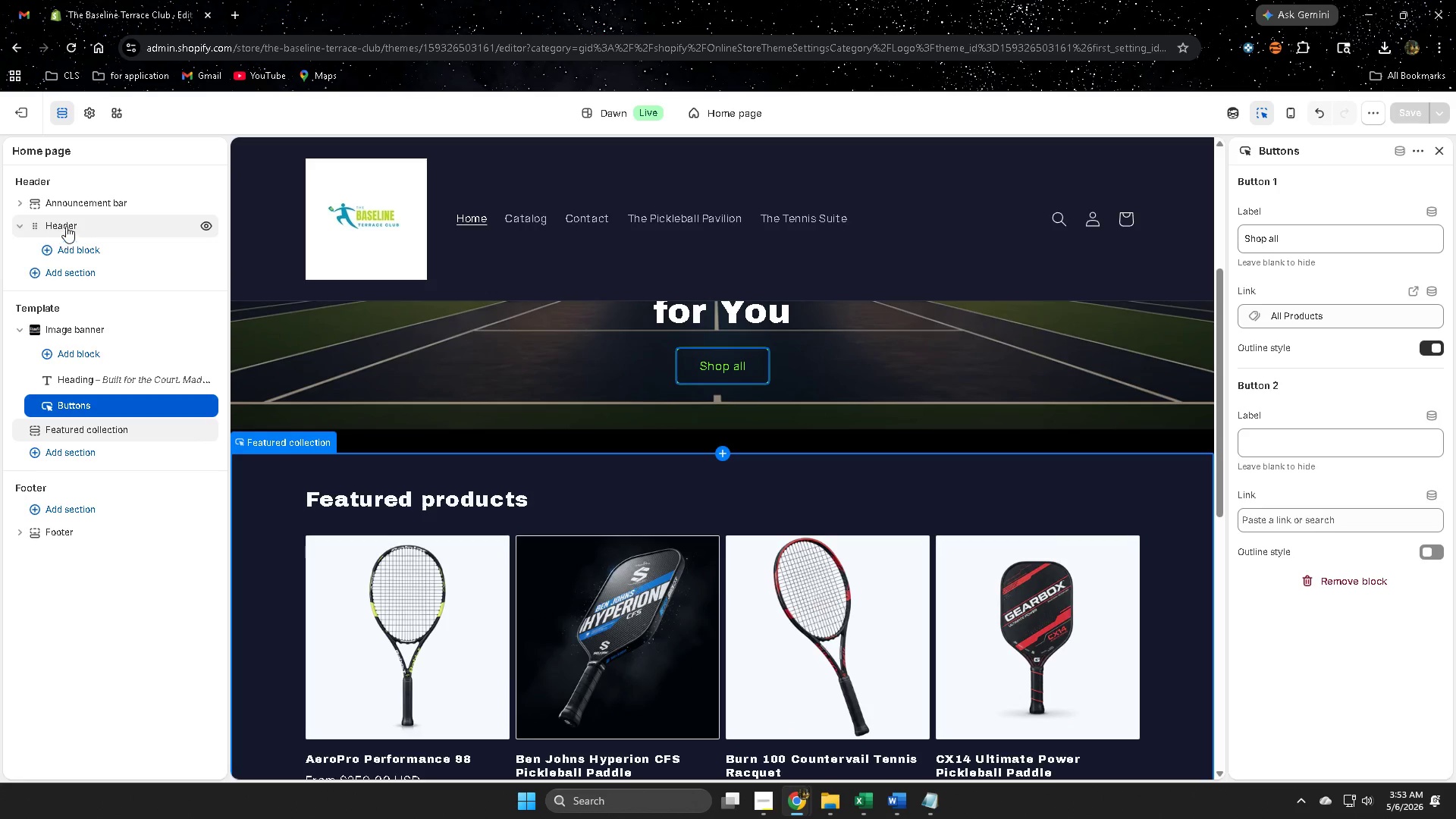 
left_click([27, 111])
 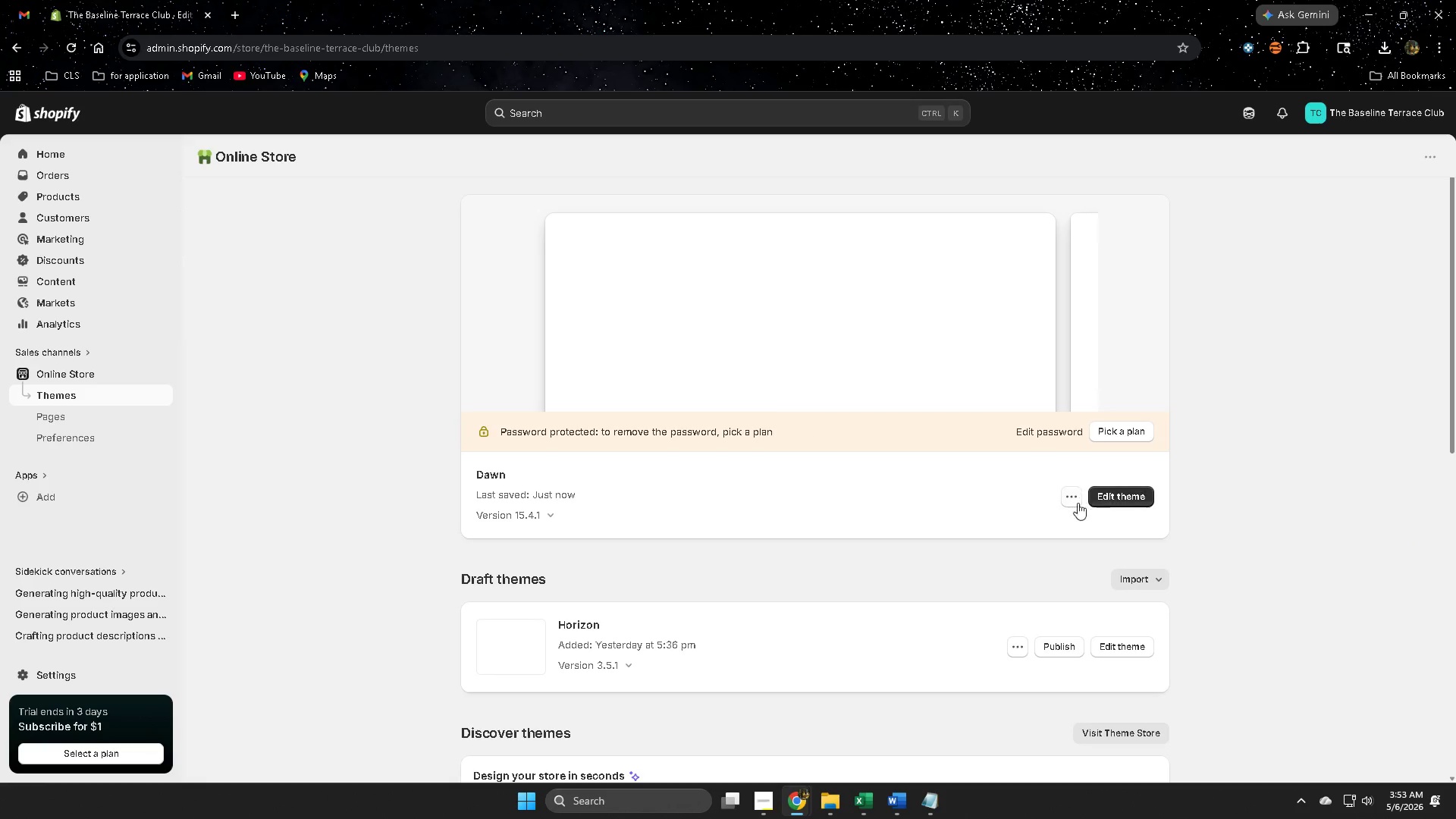 
scroll: coordinate [597, 497], scroll_direction: up, amount: 7.0
 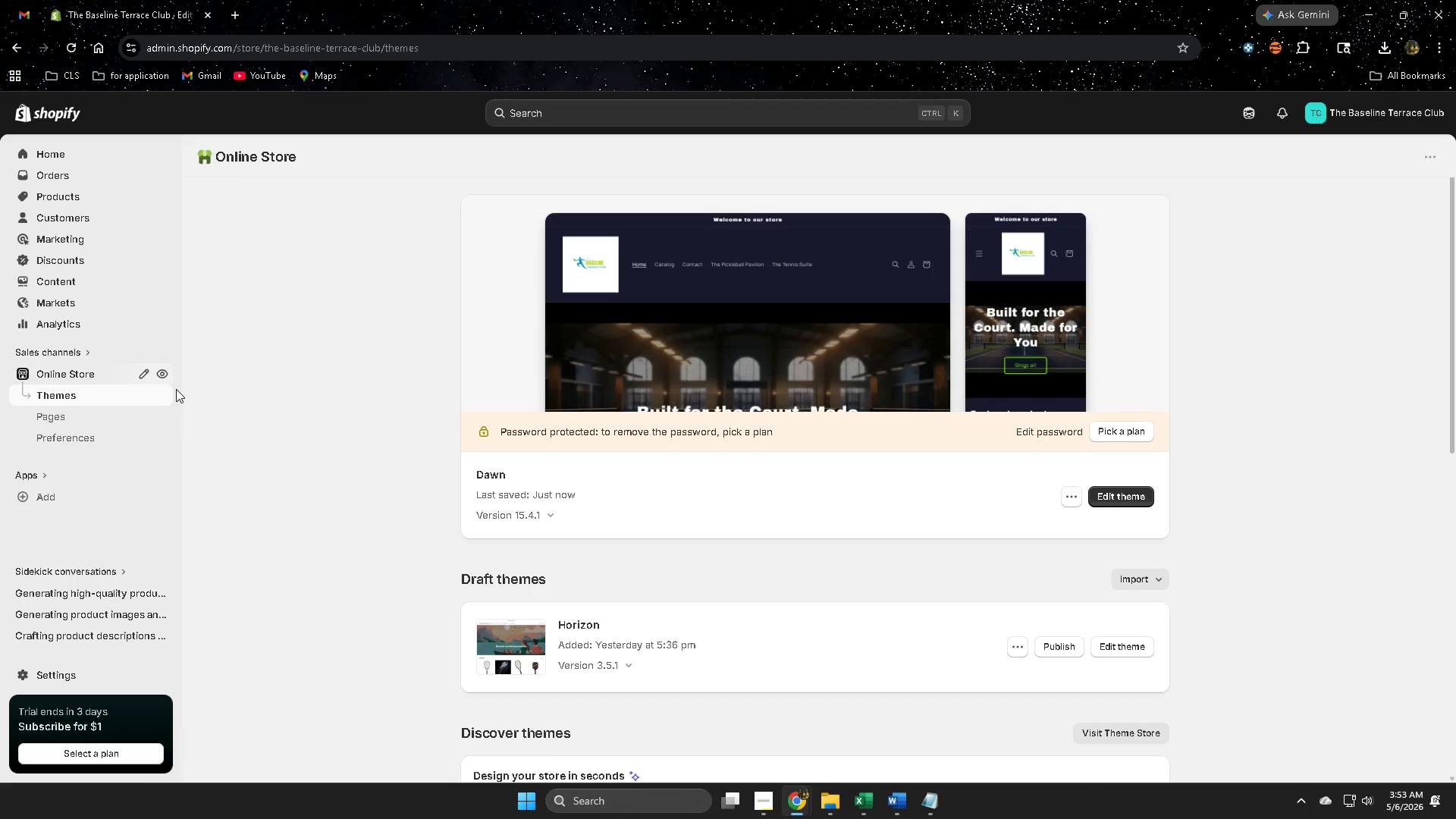 
left_click([93, 378])
 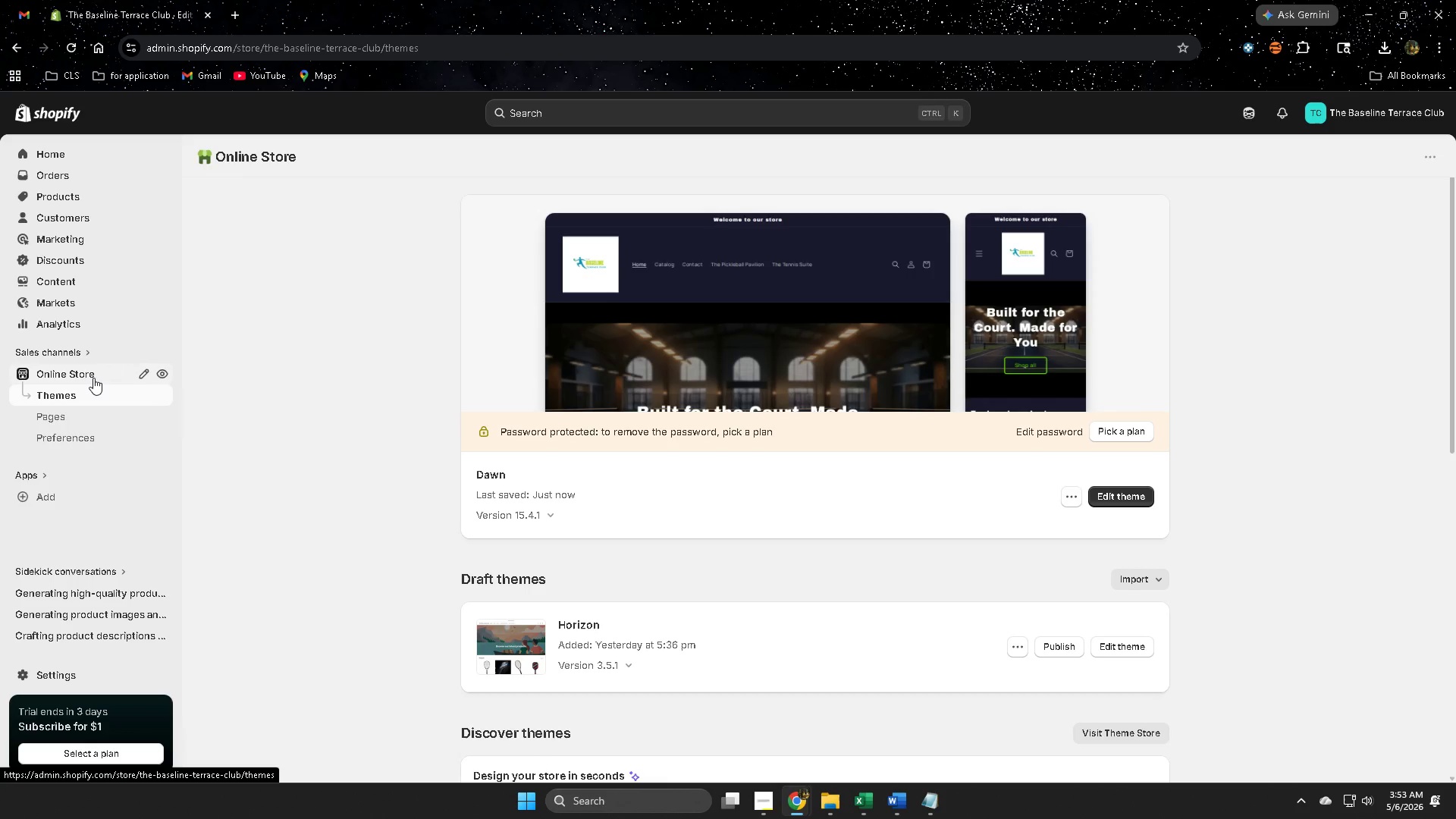 
left_click([93, 378])
 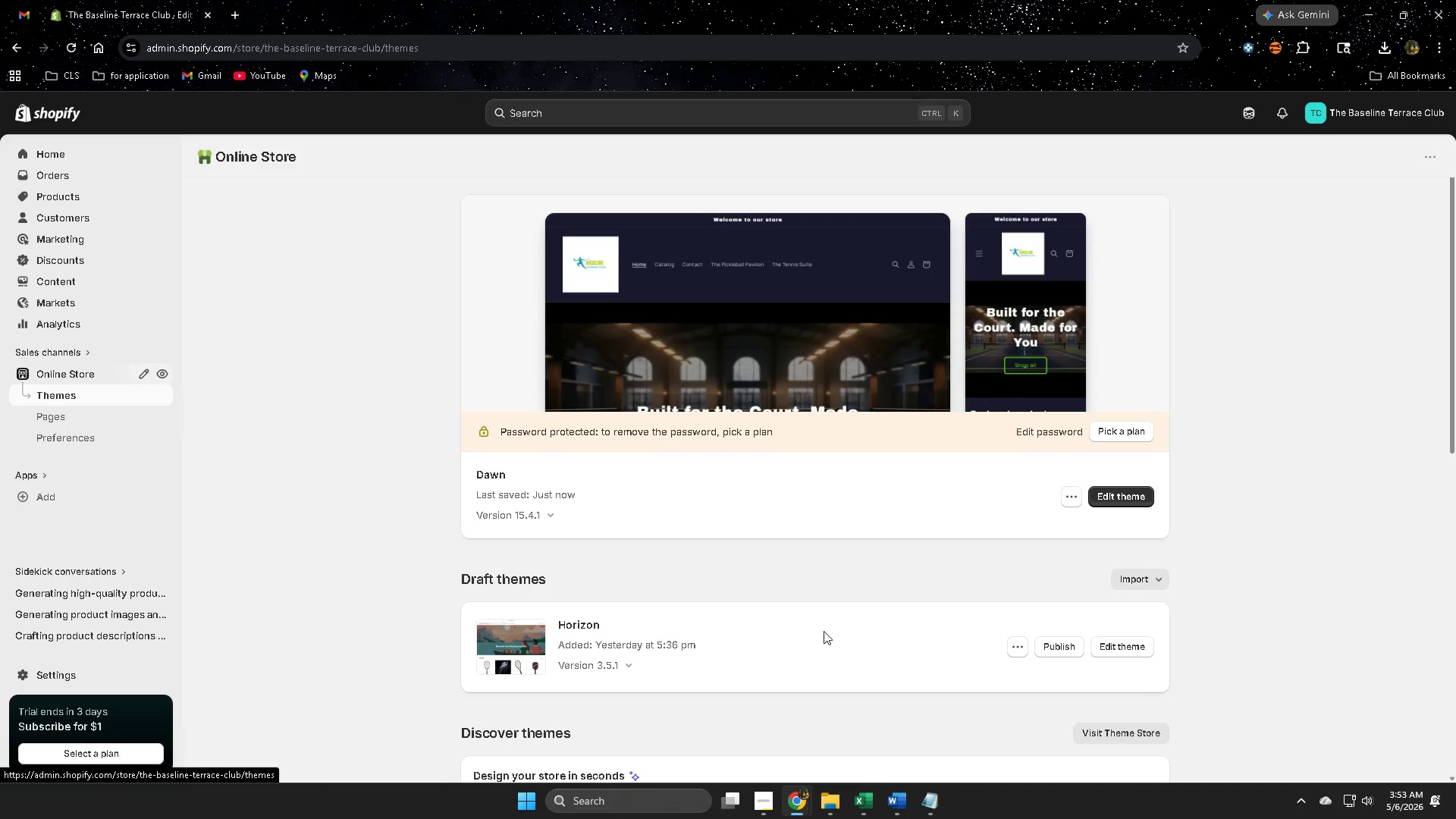 
scroll: coordinate [827, 635], scroll_direction: up, amount: 4.0
 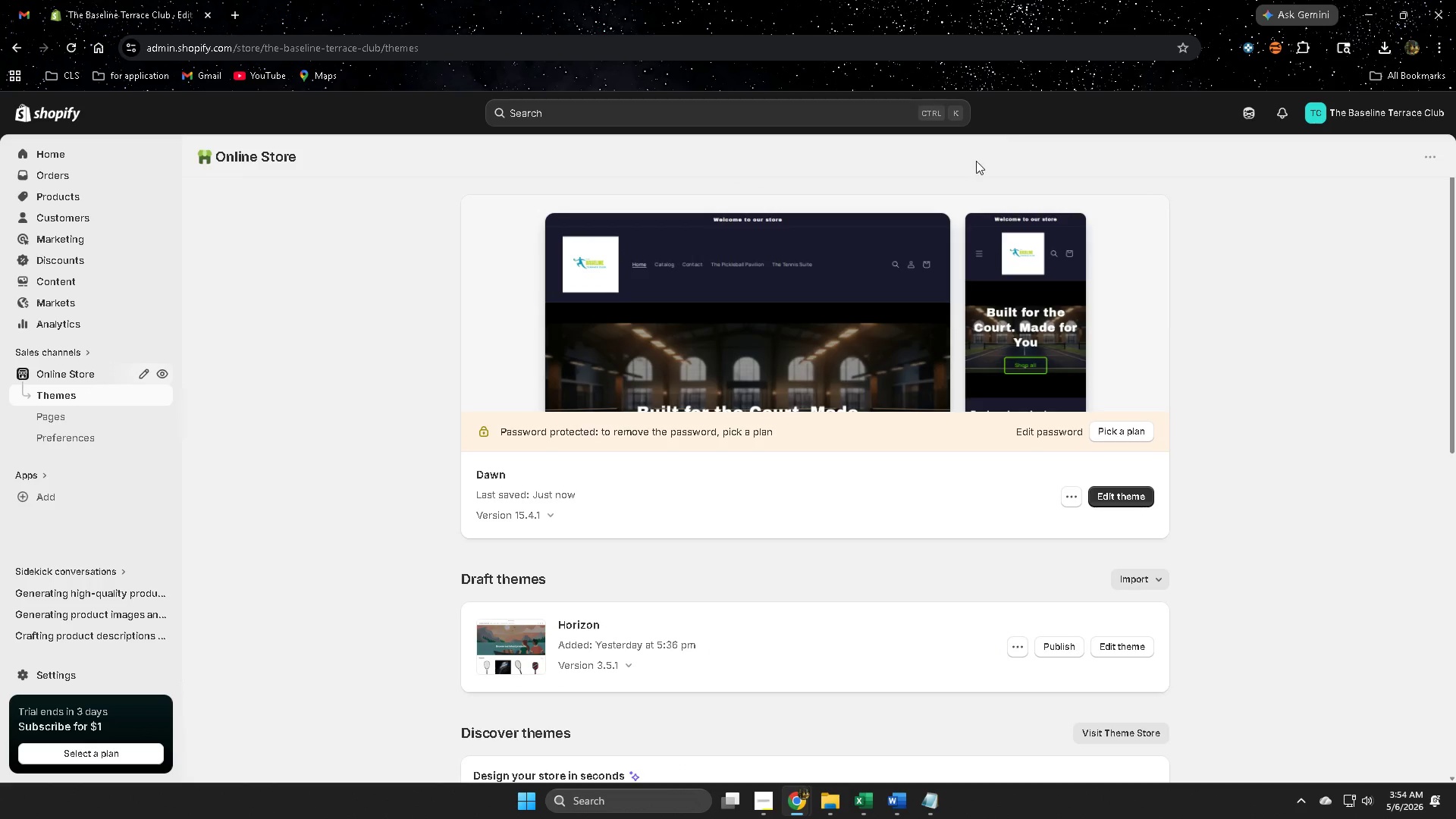 
wait(5.7)
 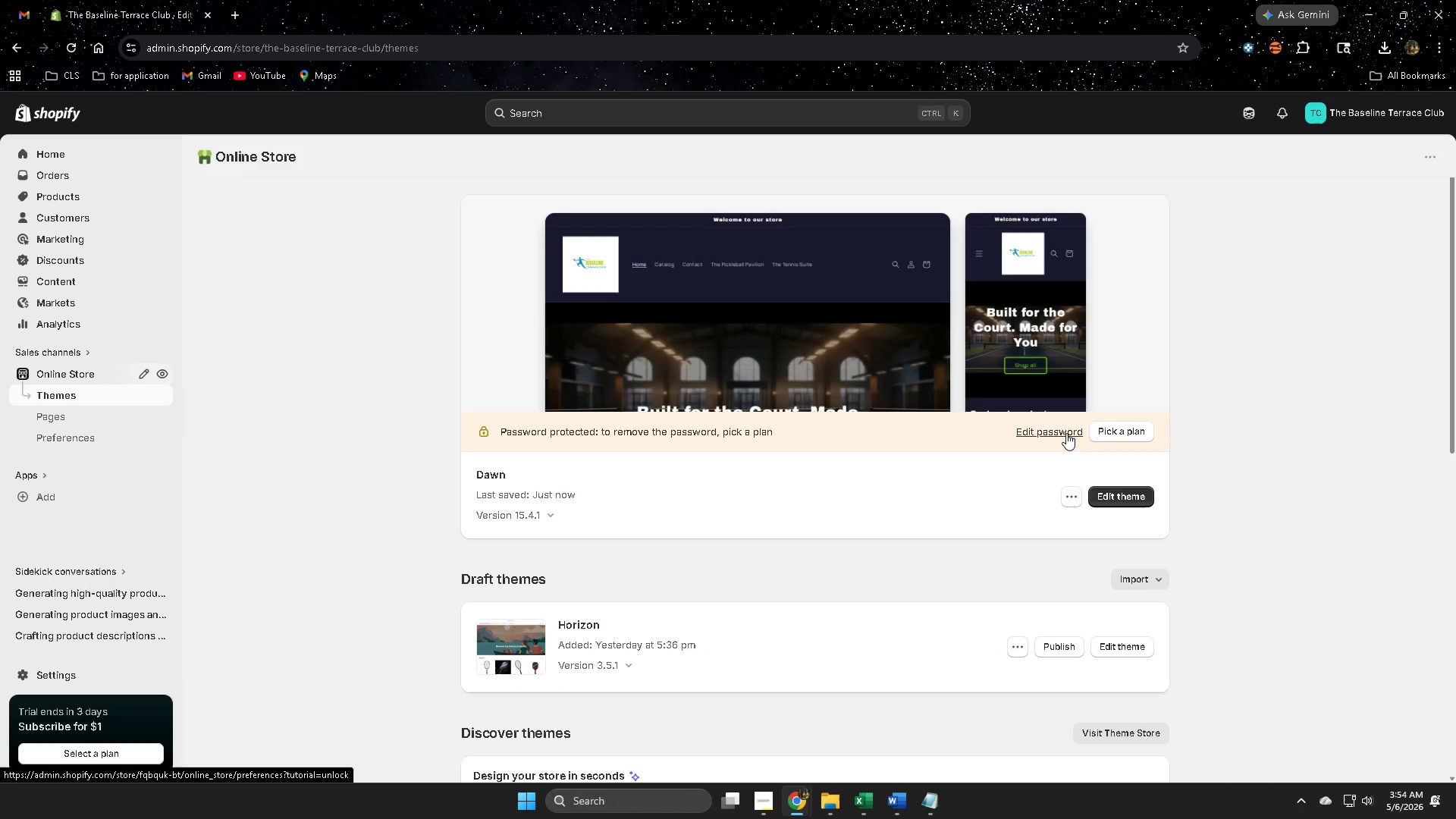 
left_click([77, 43])
 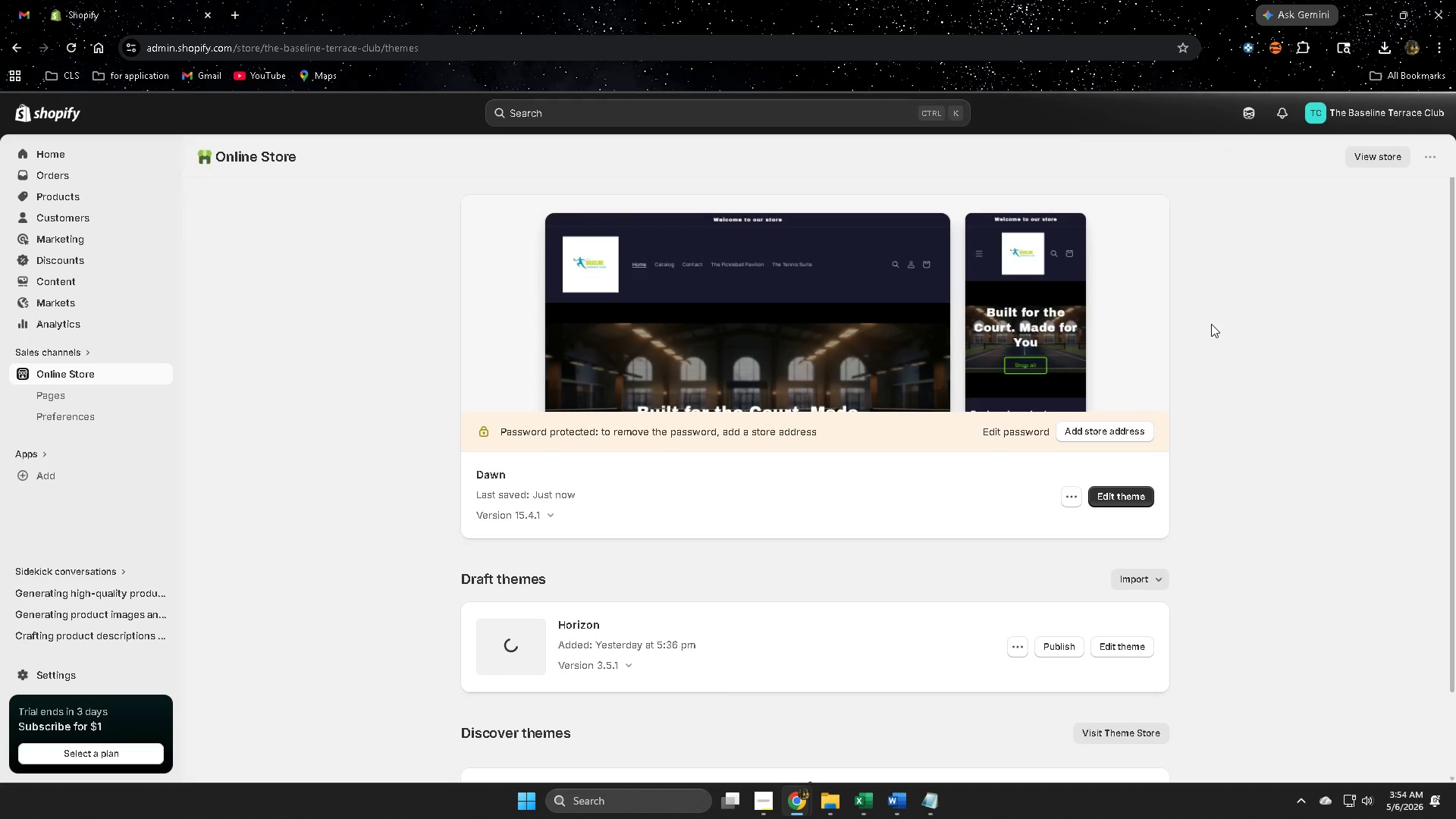 
wait(6.81)
 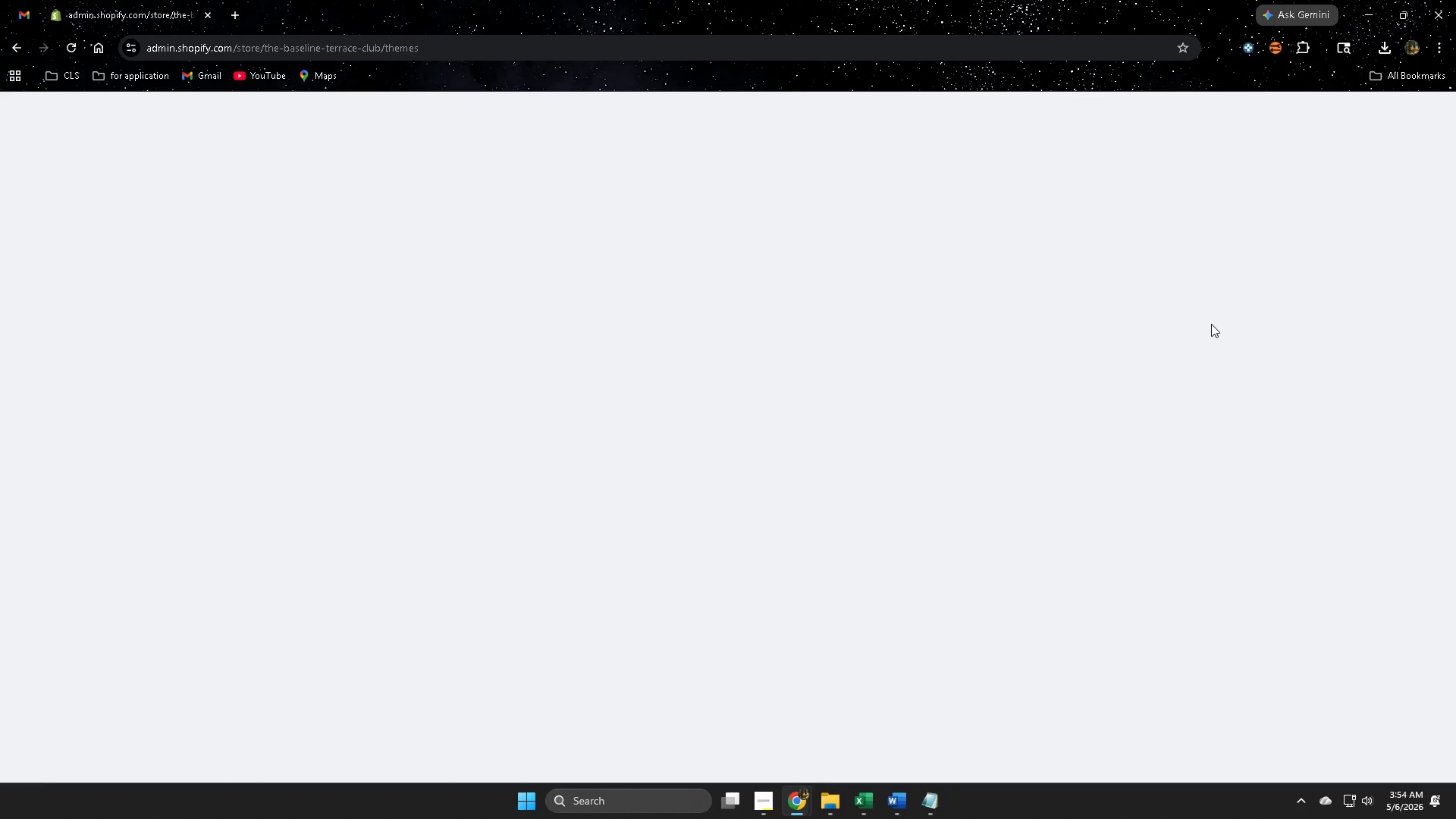 
left_click([1377, 156])
 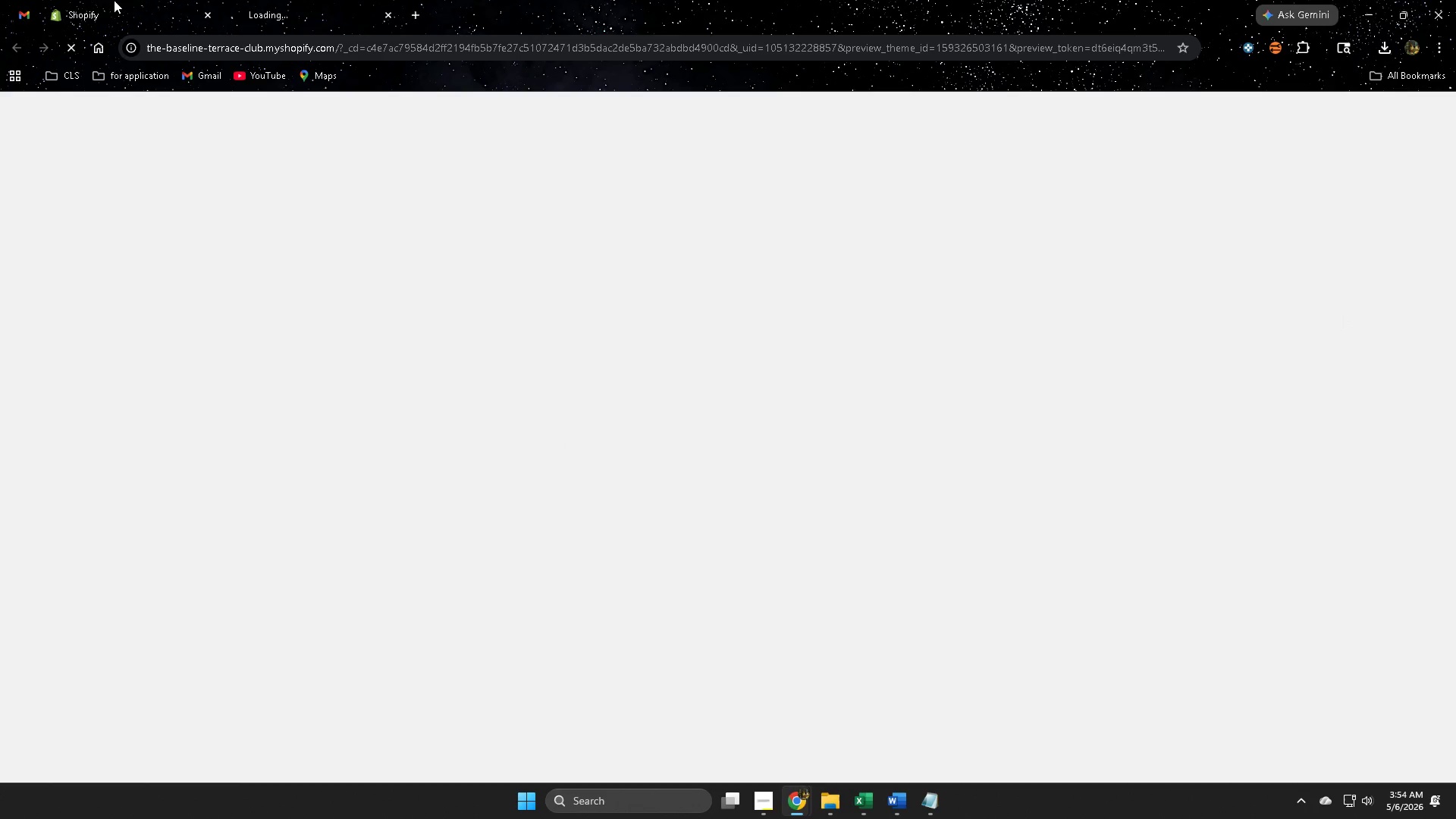 
left_click([102, 0])
 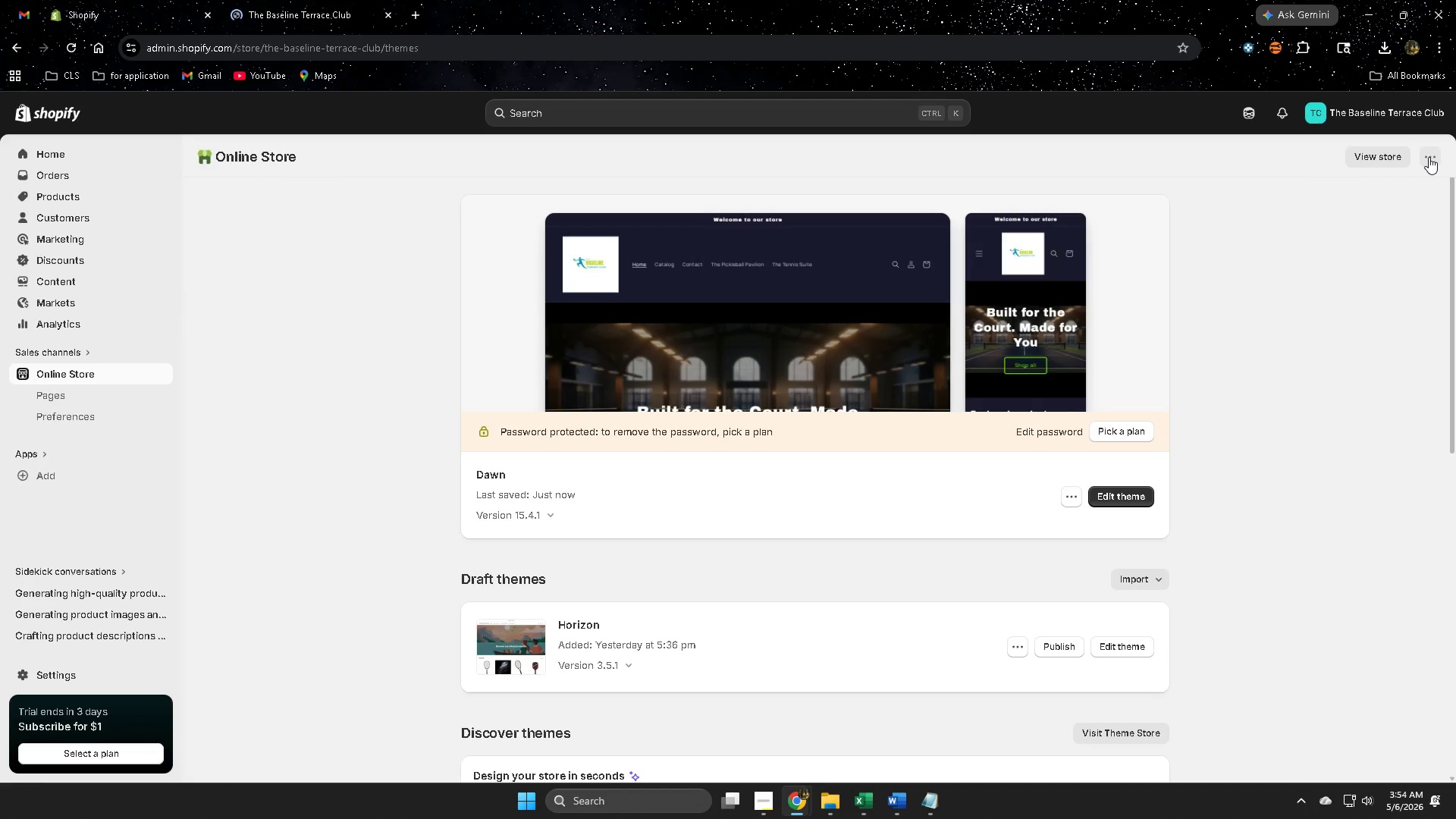 
left_click([1429, 157])
 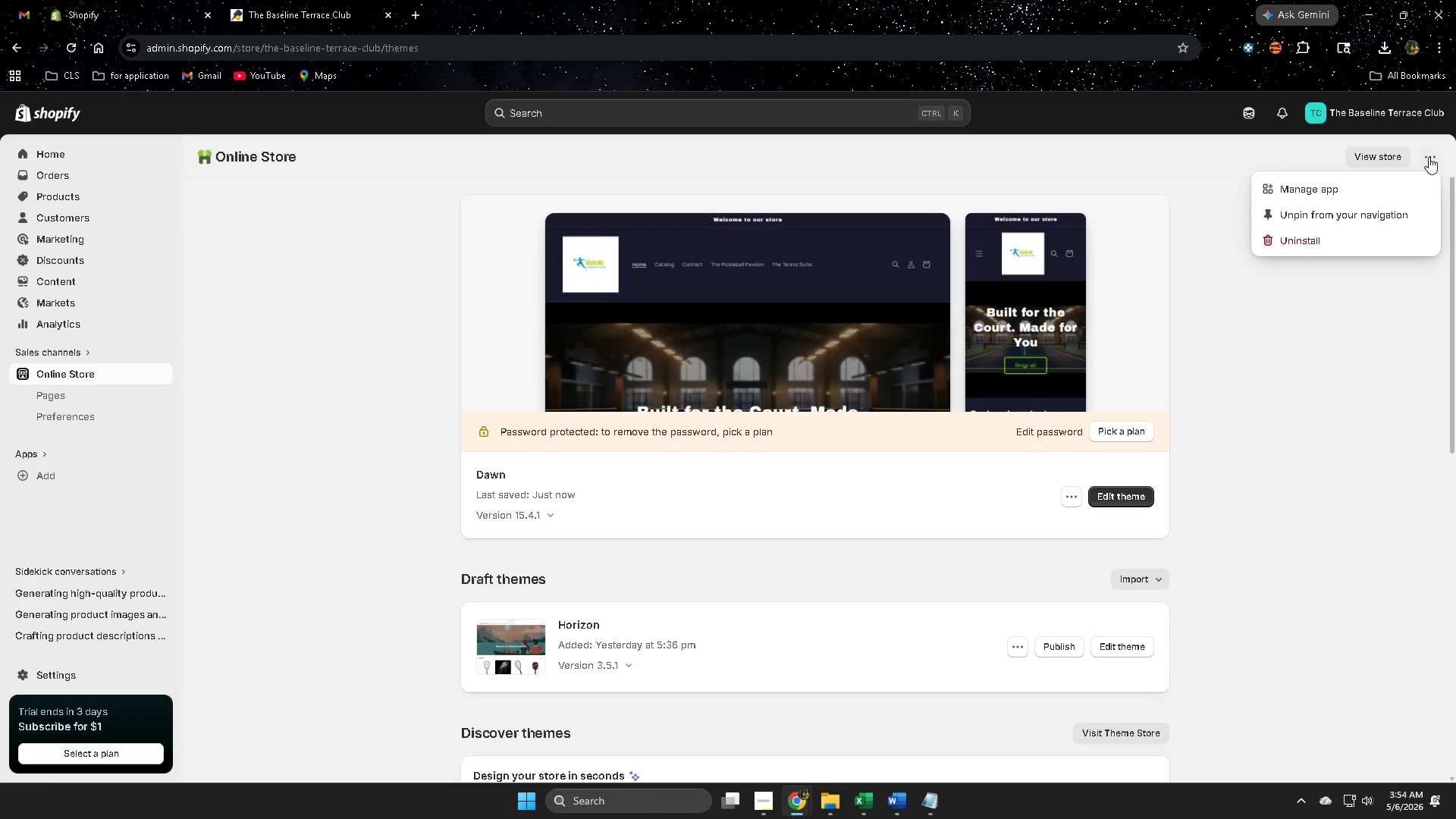 
left_click([1429, 157])
 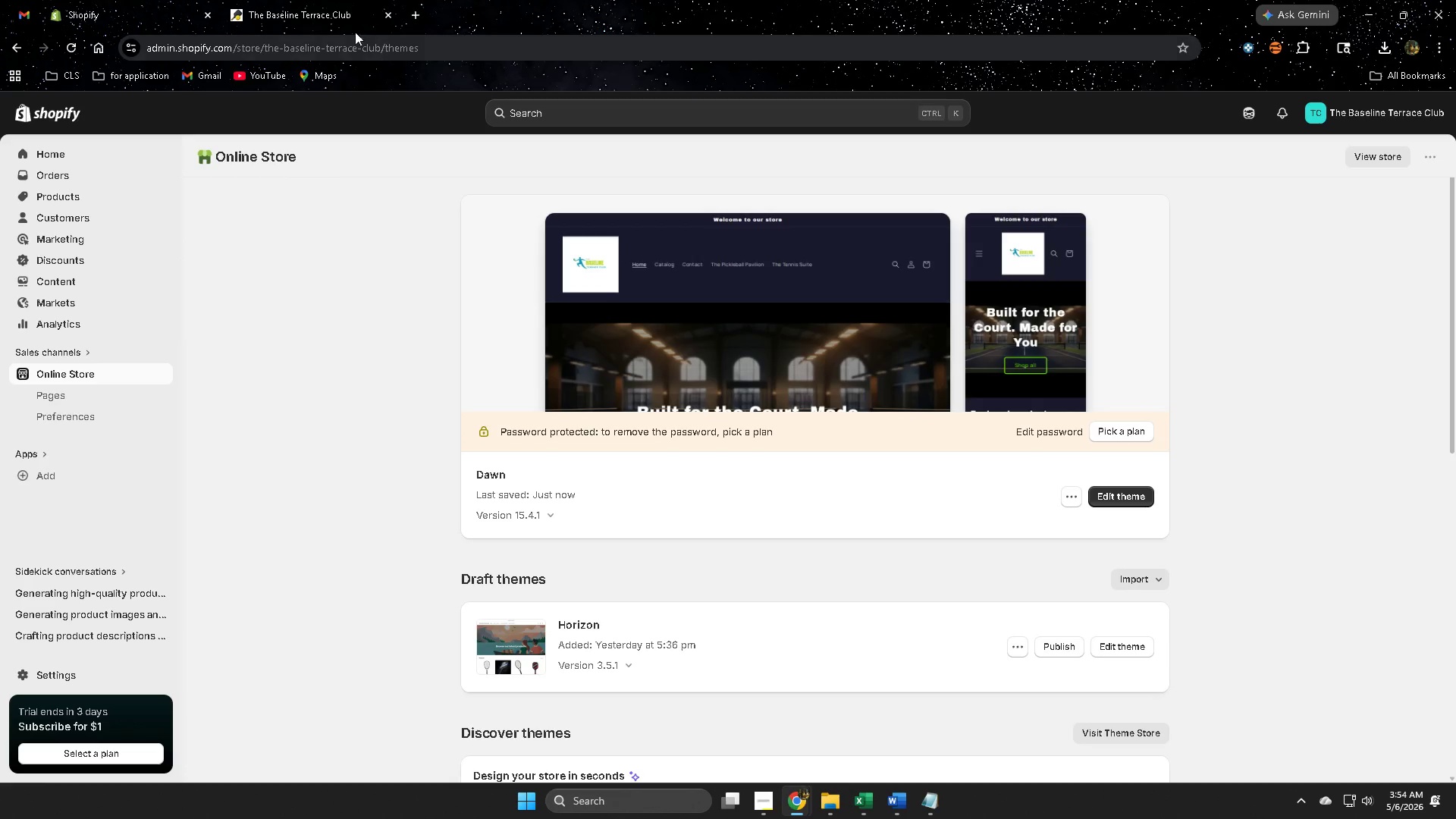 
left_click([284, 1])
 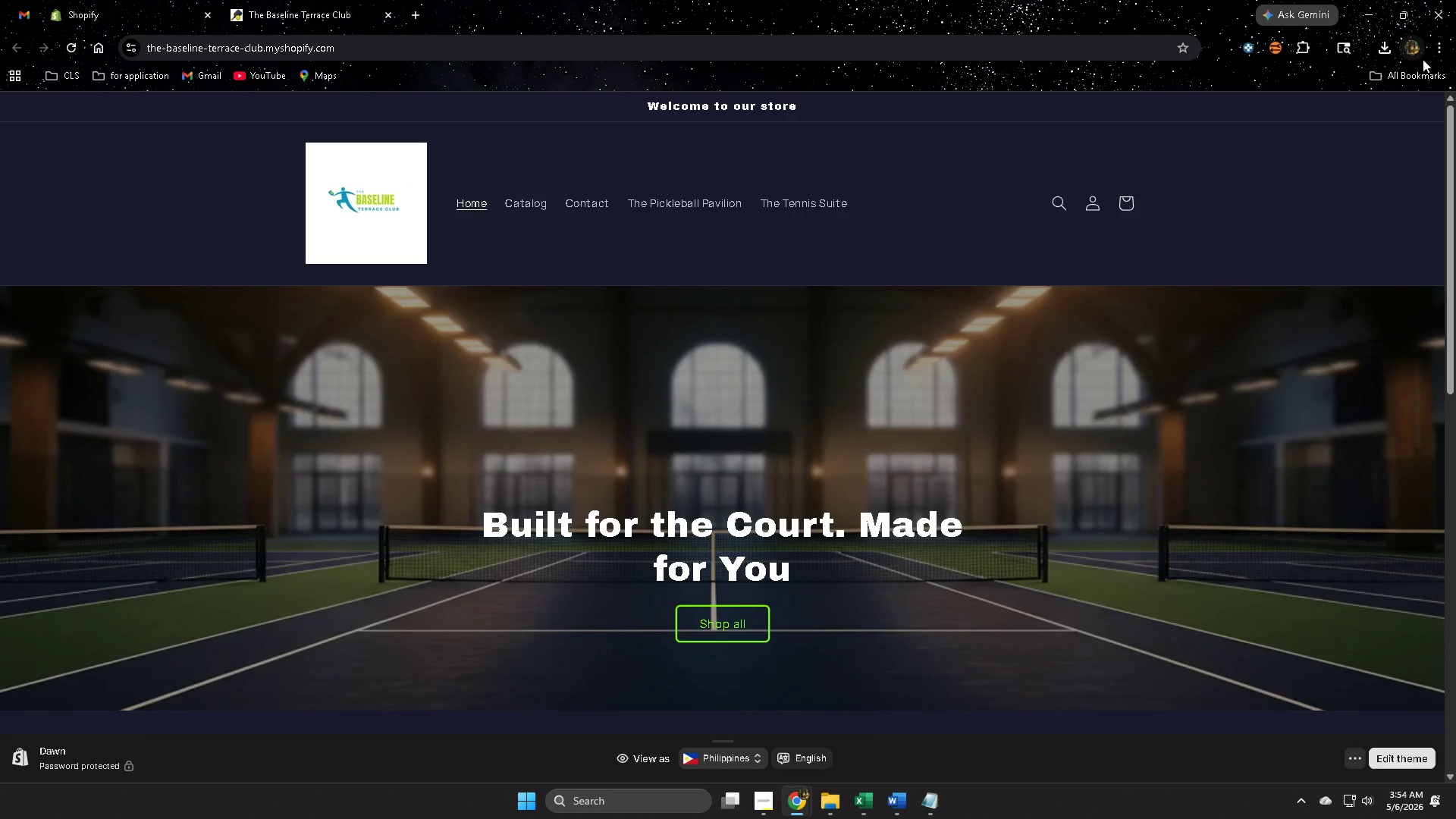 
left_click([1400, 17])
 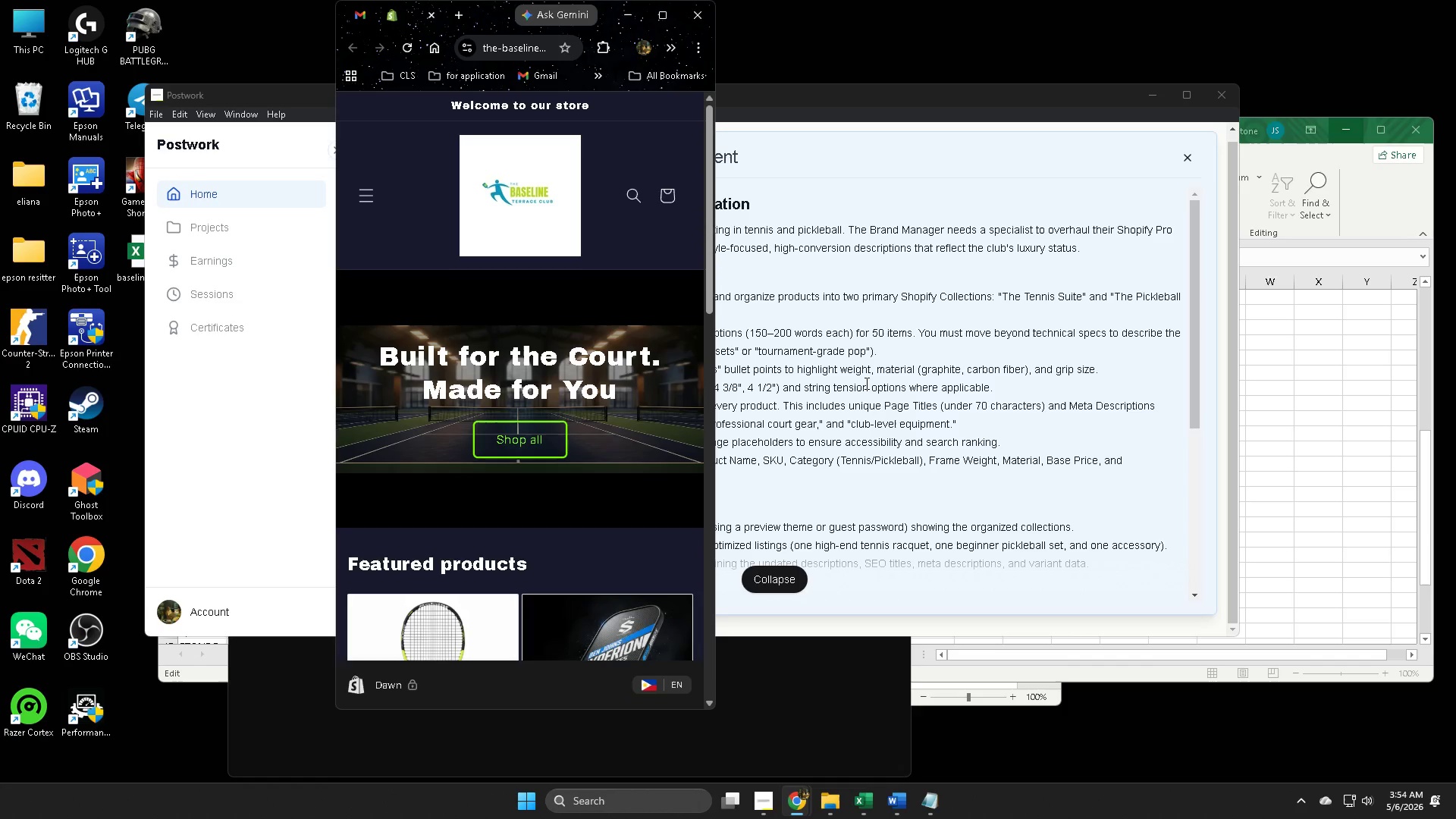 
scroll: coordinate [611, 329], scroll_direction: up, amount: 4.0
 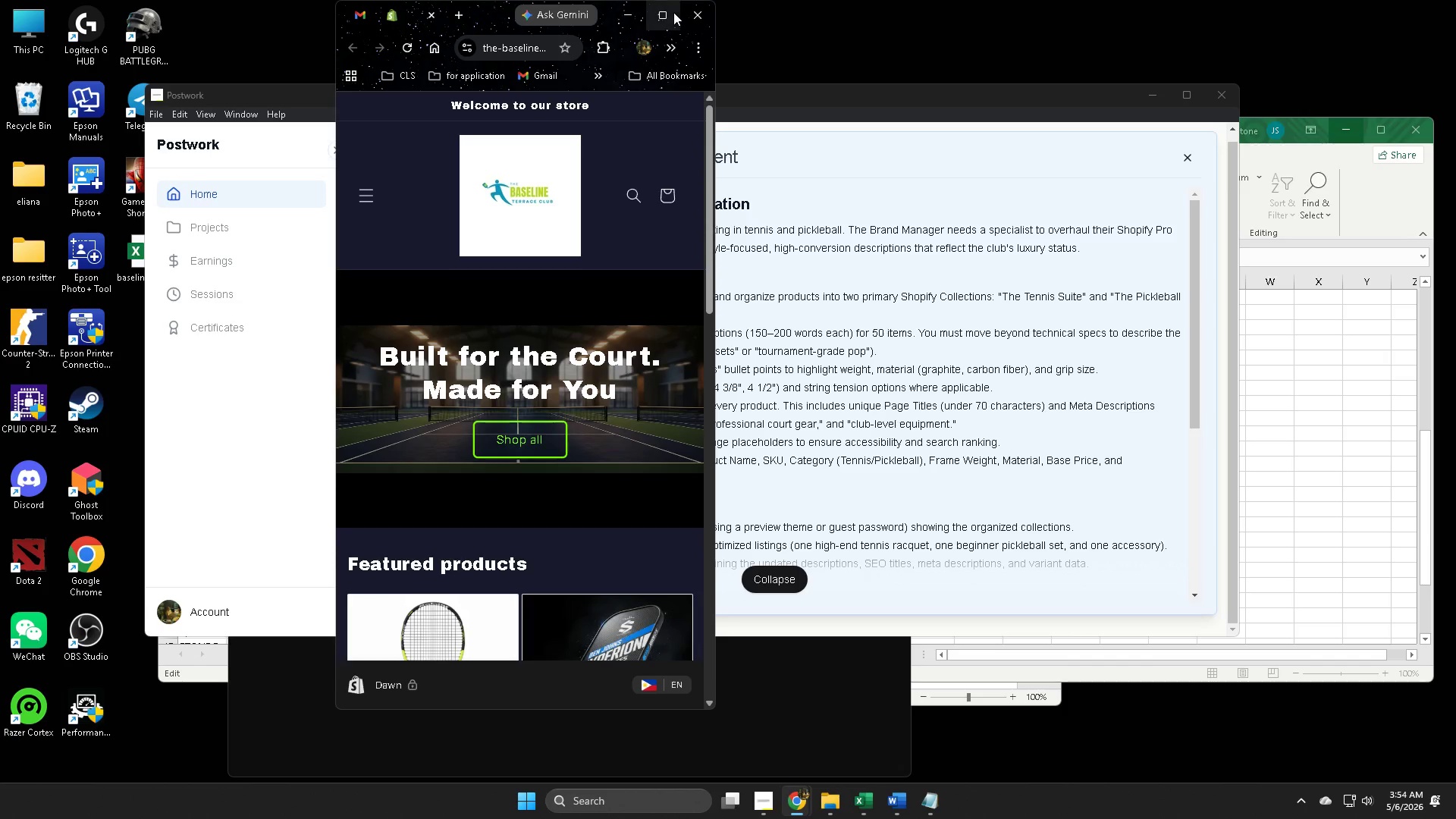 
left_click([658, 12])
 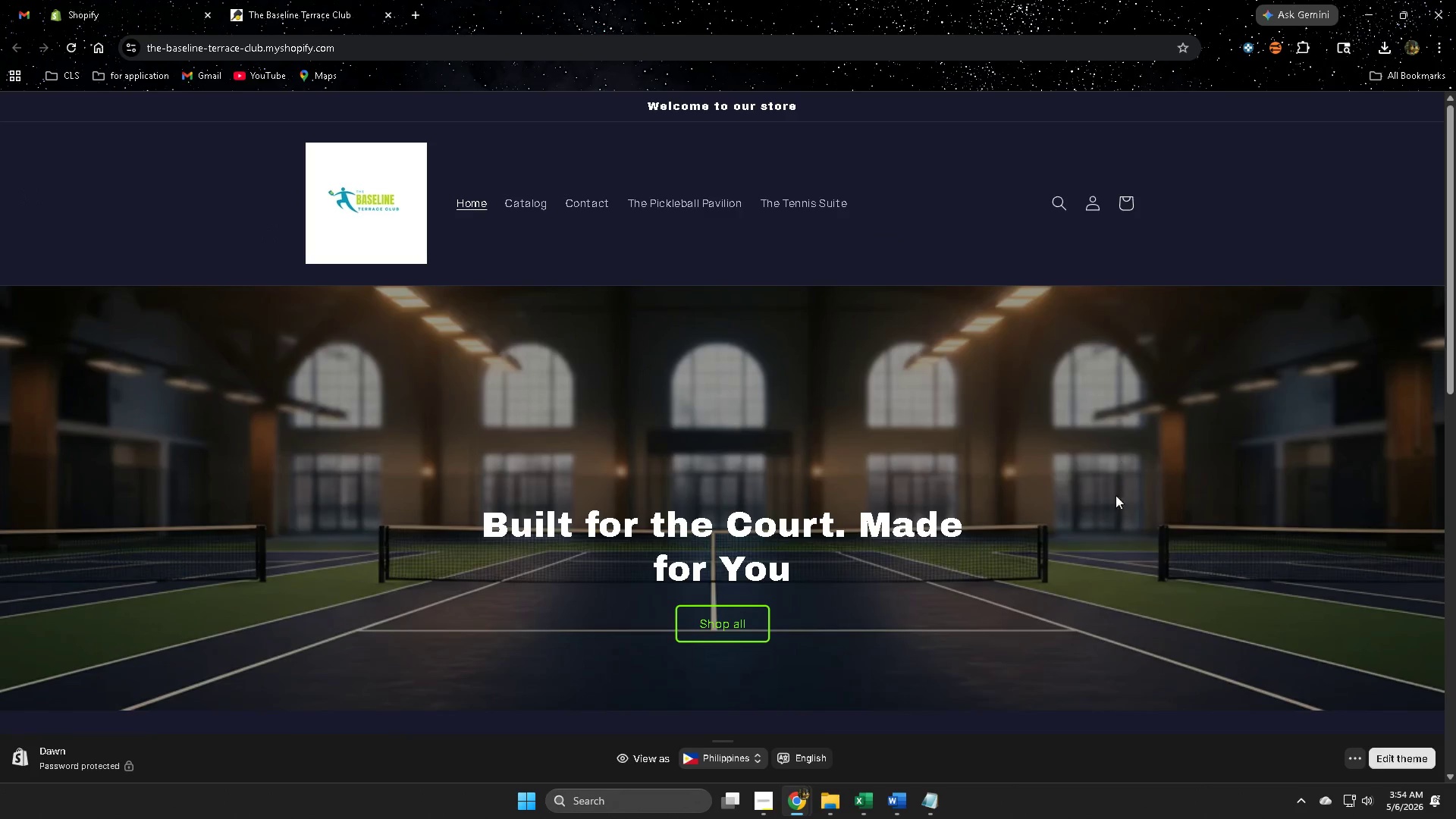 
scroll: coordinate [1108, 507], scroll_direction: up, amount: 1.0